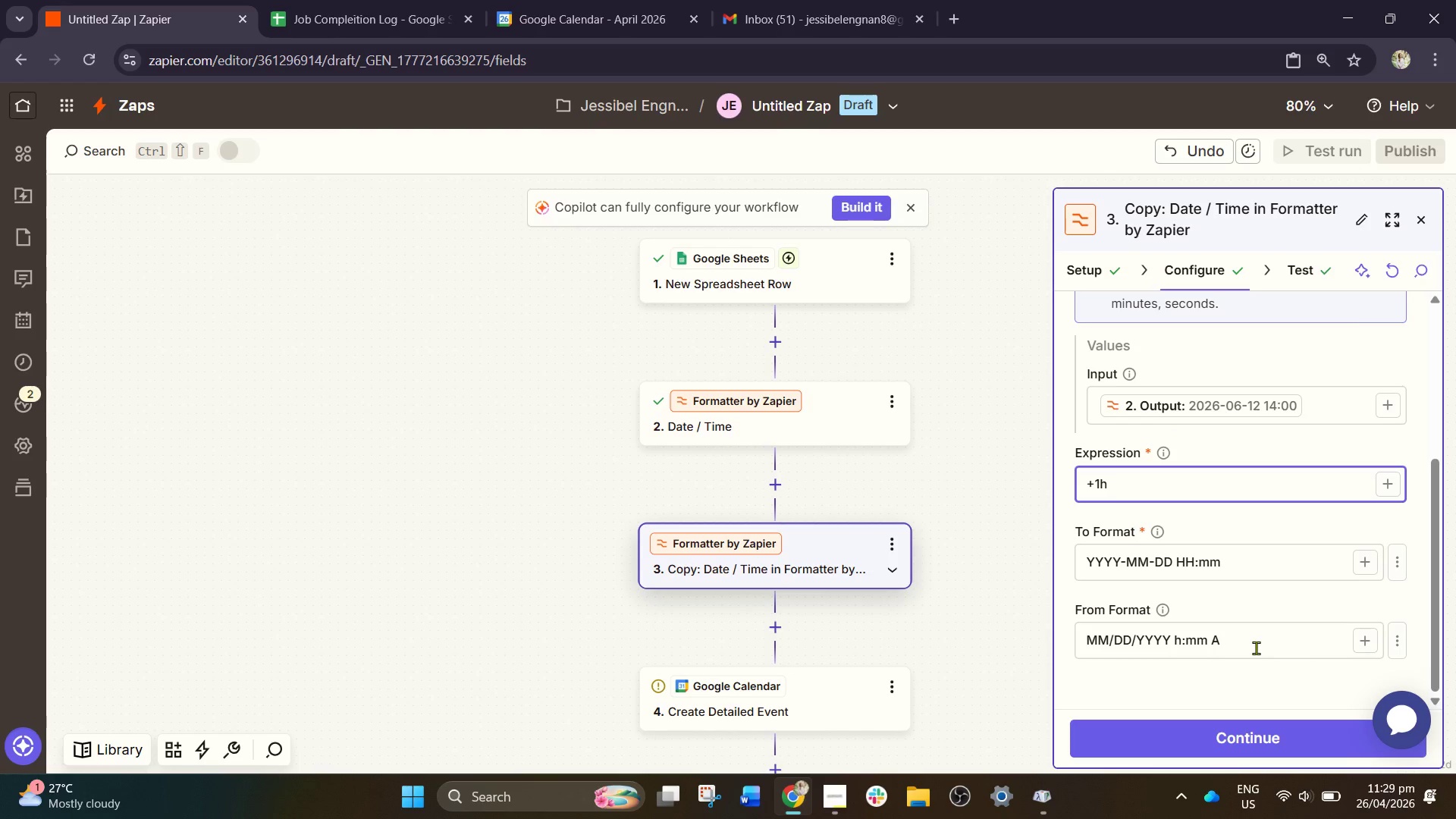 
left_click_drag(start_coordinate=[1244, 570], to_coordinate=[983, 550])
 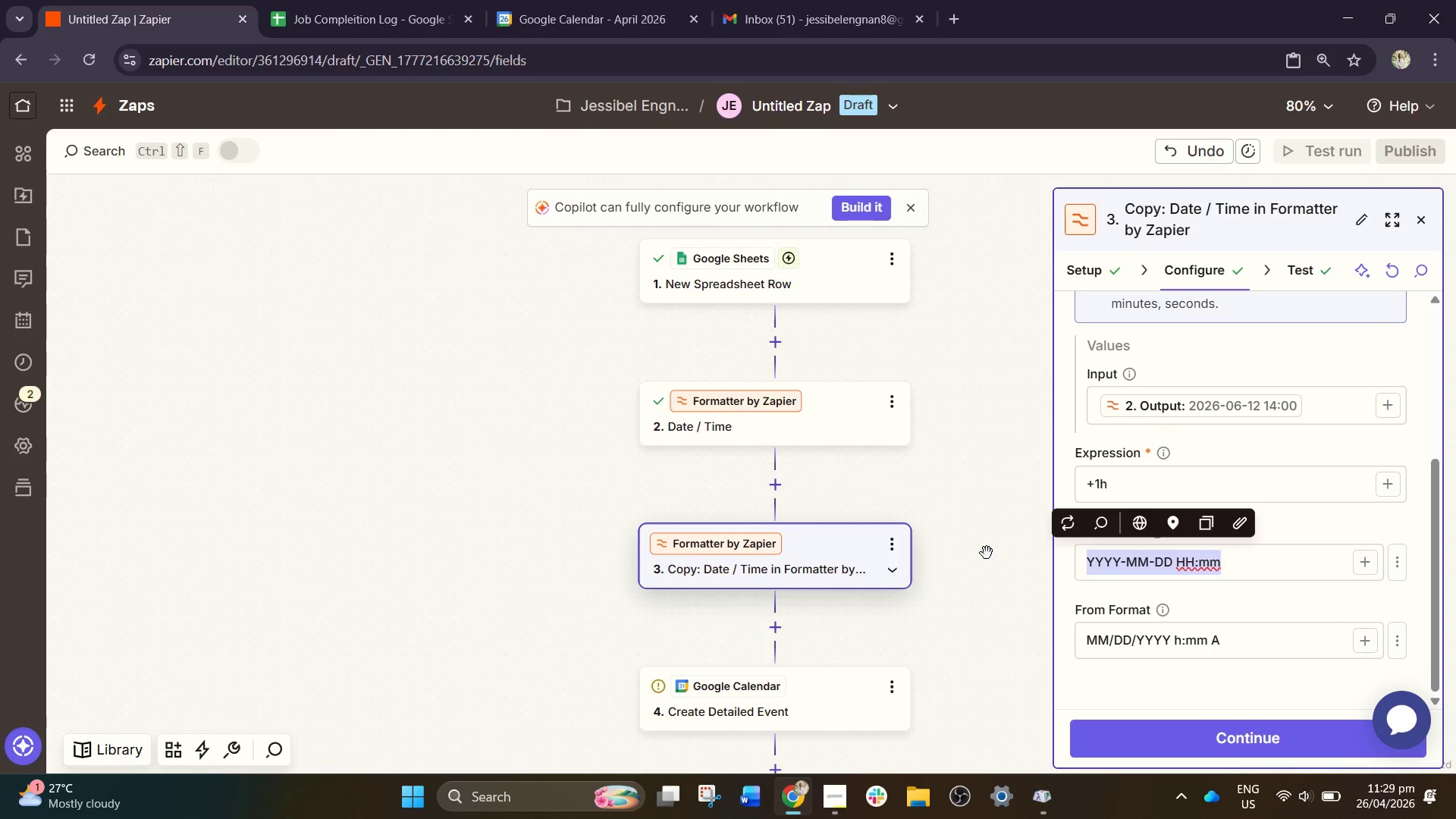 
key(Control+C)
 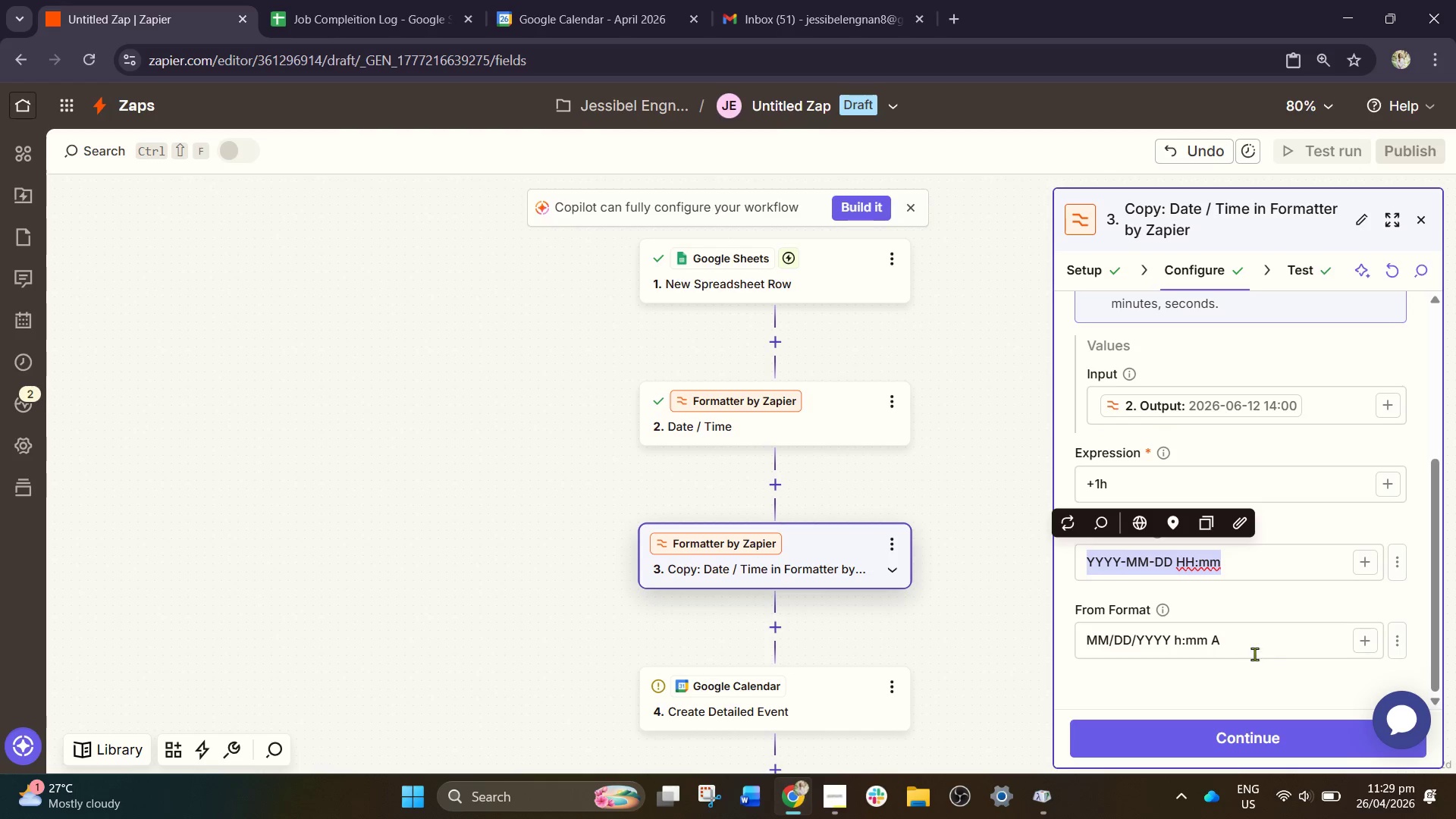 
left_click_drag(start_coordinate=[1269, 648], to_coordinate=[969, 635])
 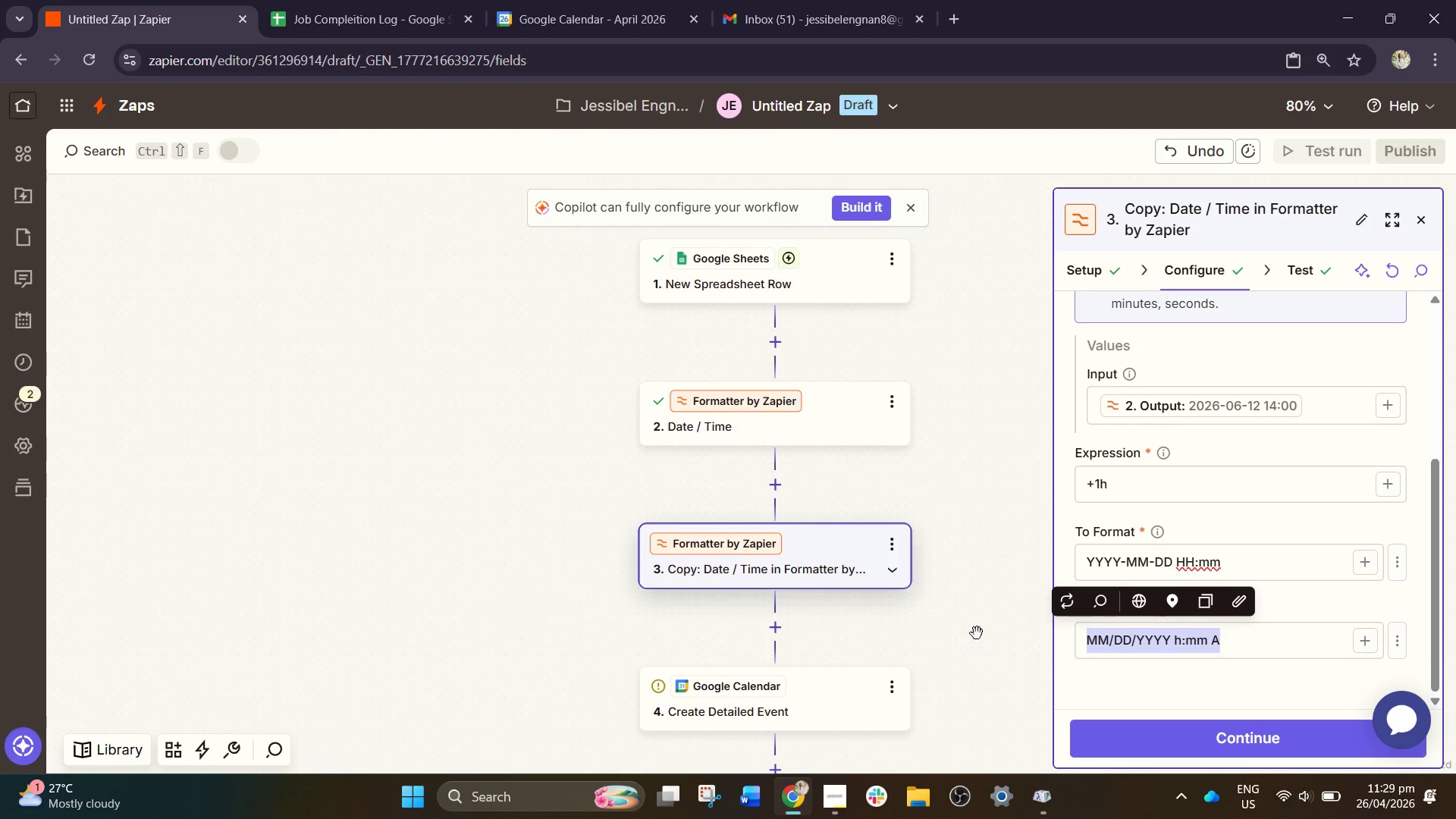 
key(Control+V)
 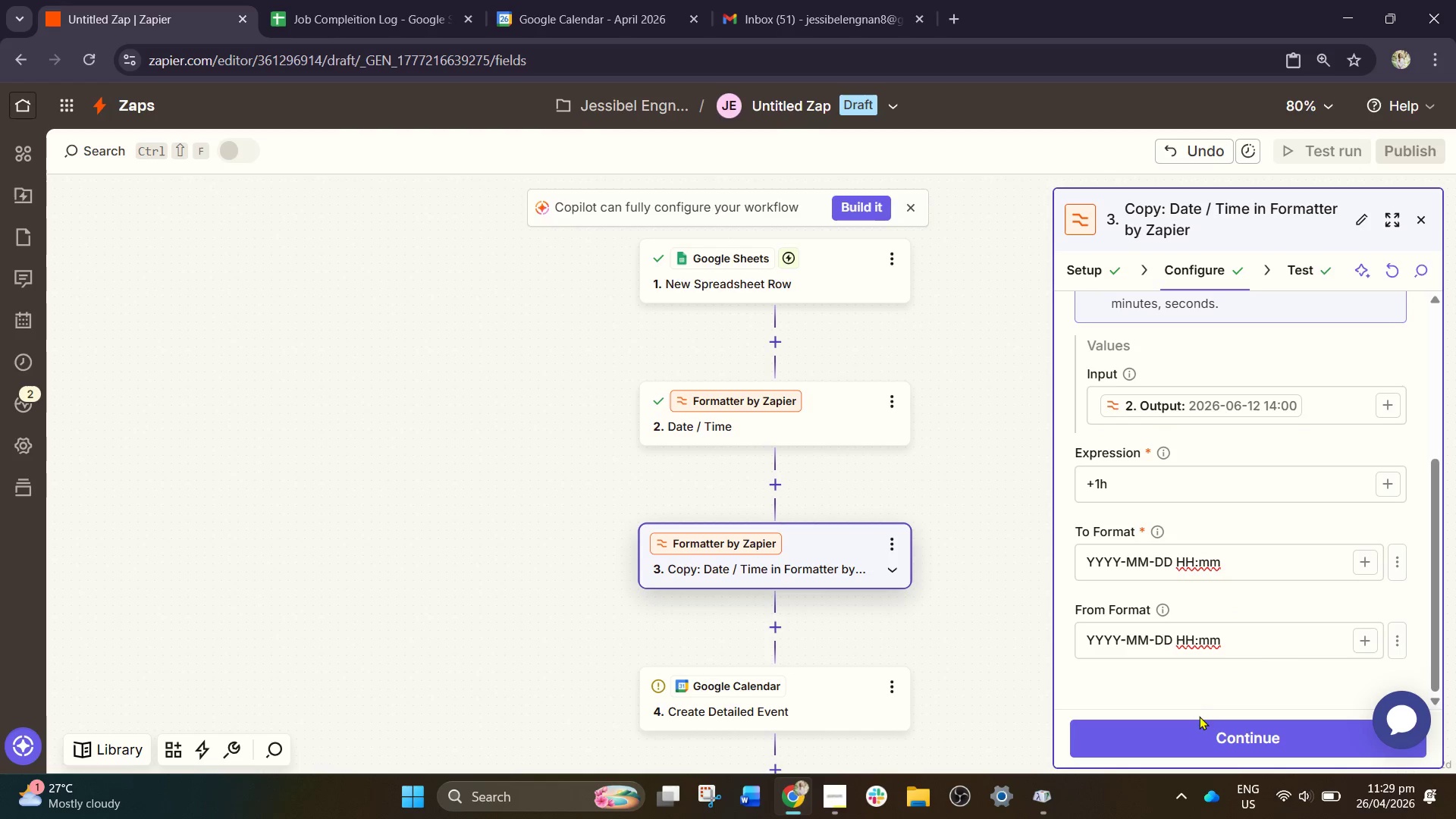 
left_click([1203, 732])
 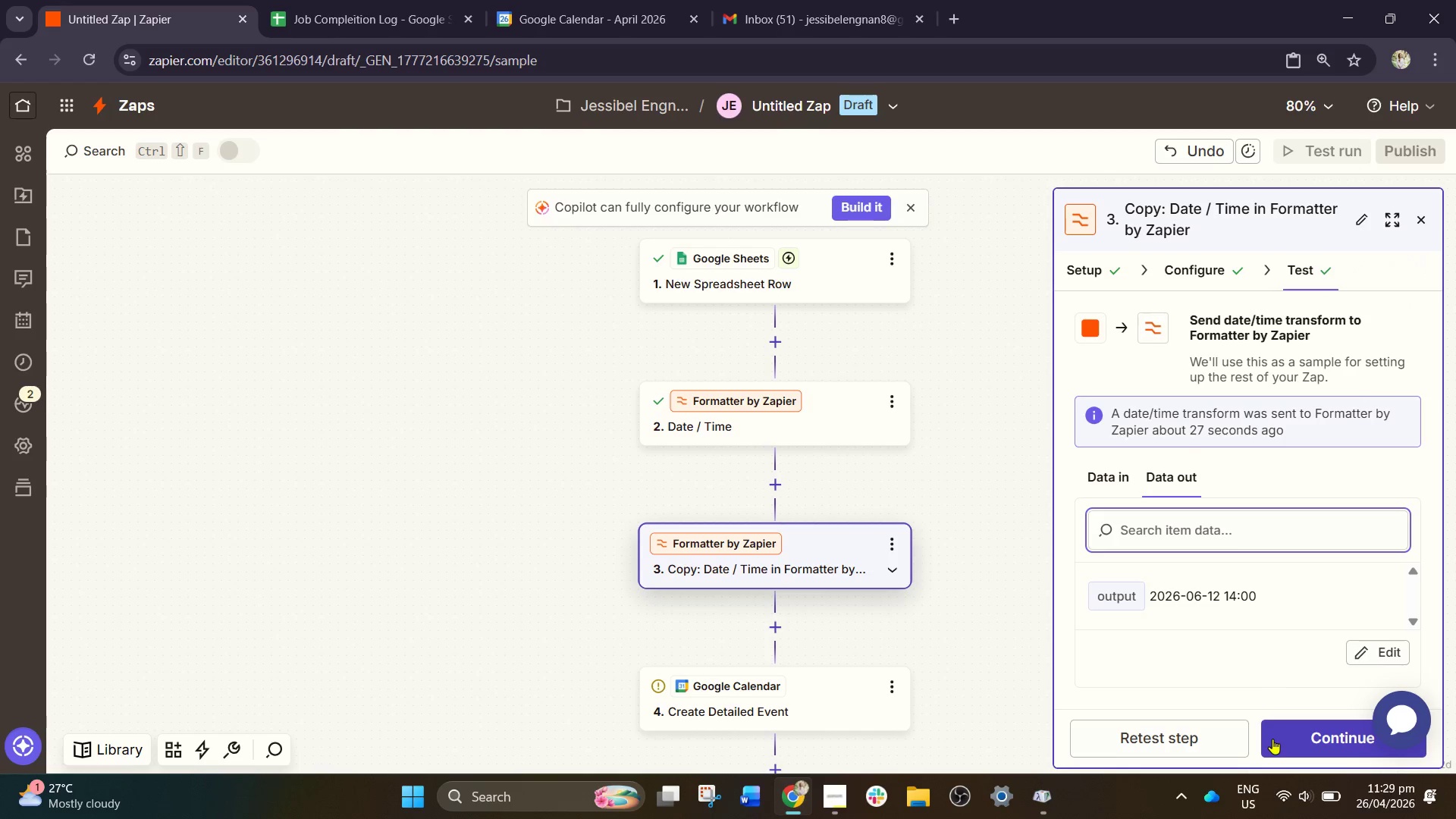 
left_click_drag(start_coordinate=[1310, 736], to_coordinate=[1132, 664])
 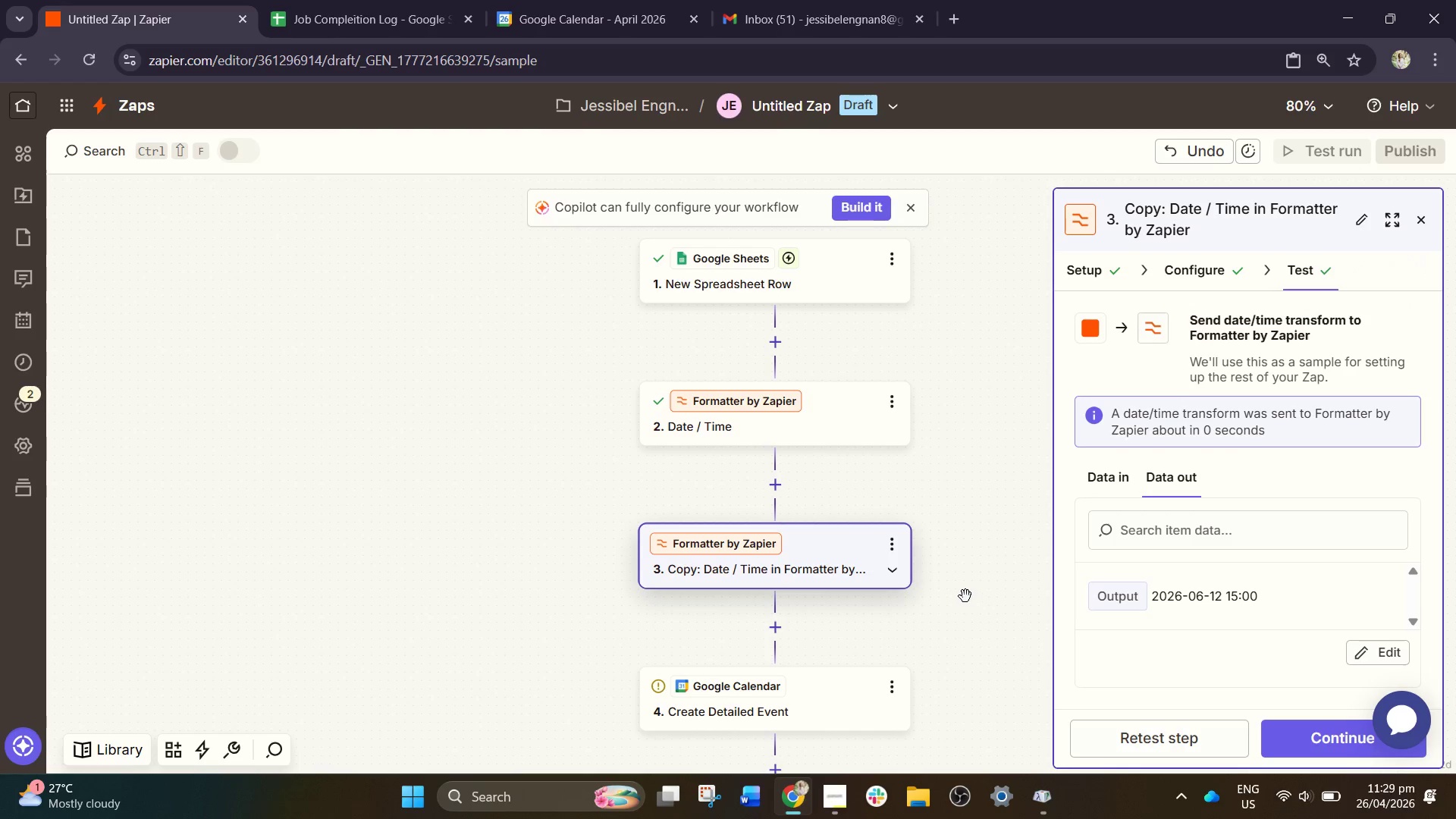 
left_click([813, 562])
 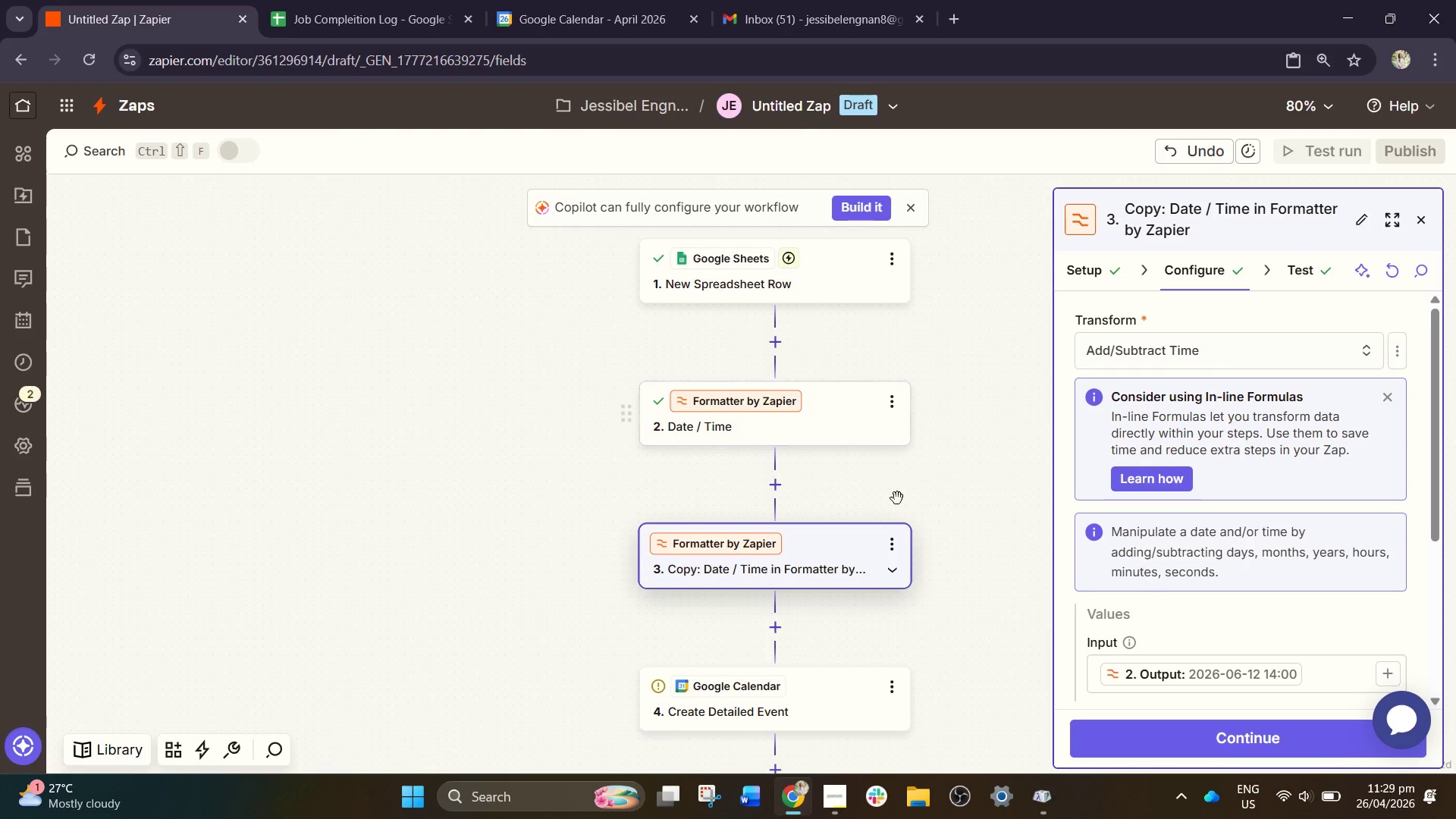 
left_click([901, 543])
 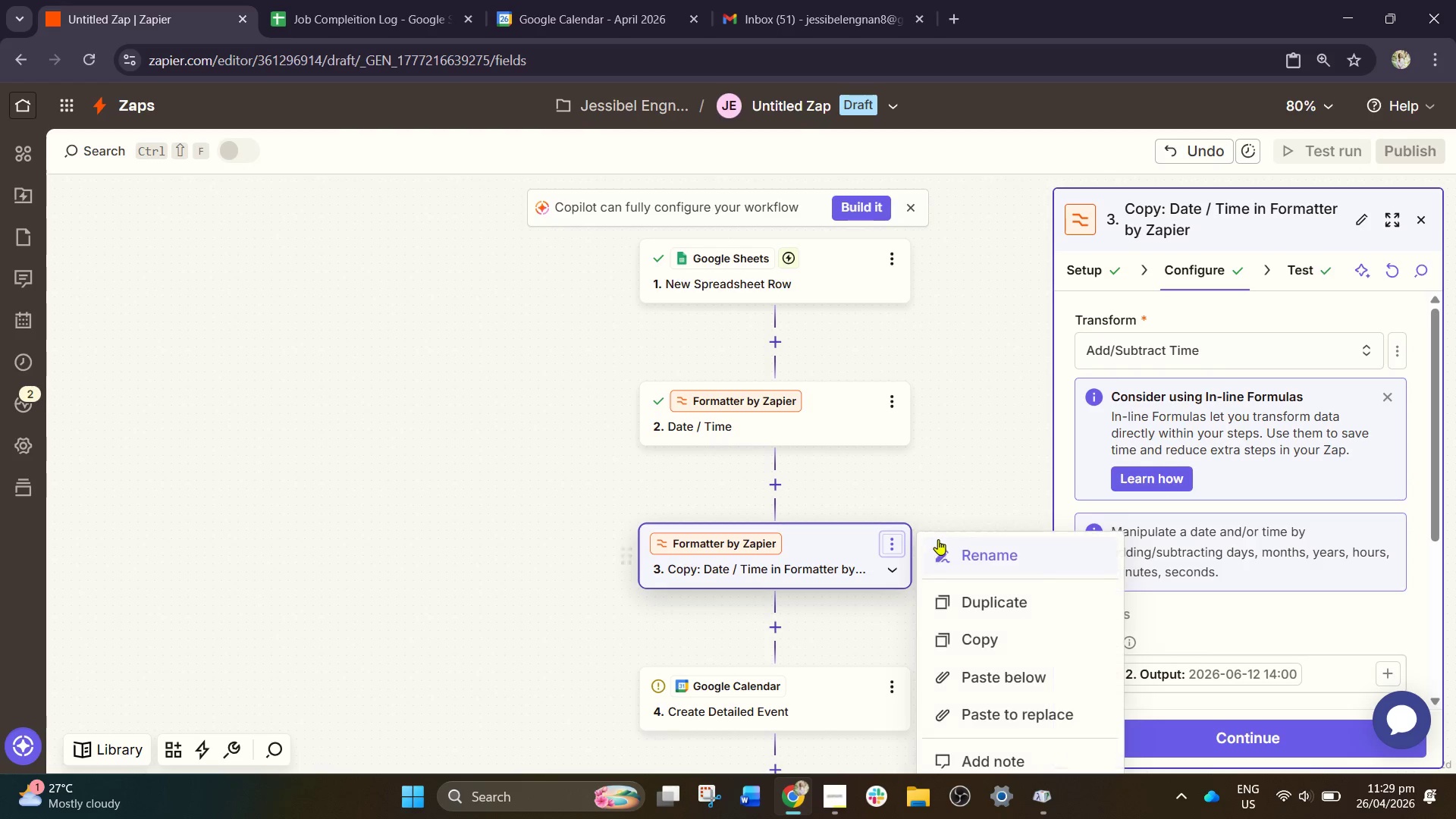 
left_click([956, 551])
 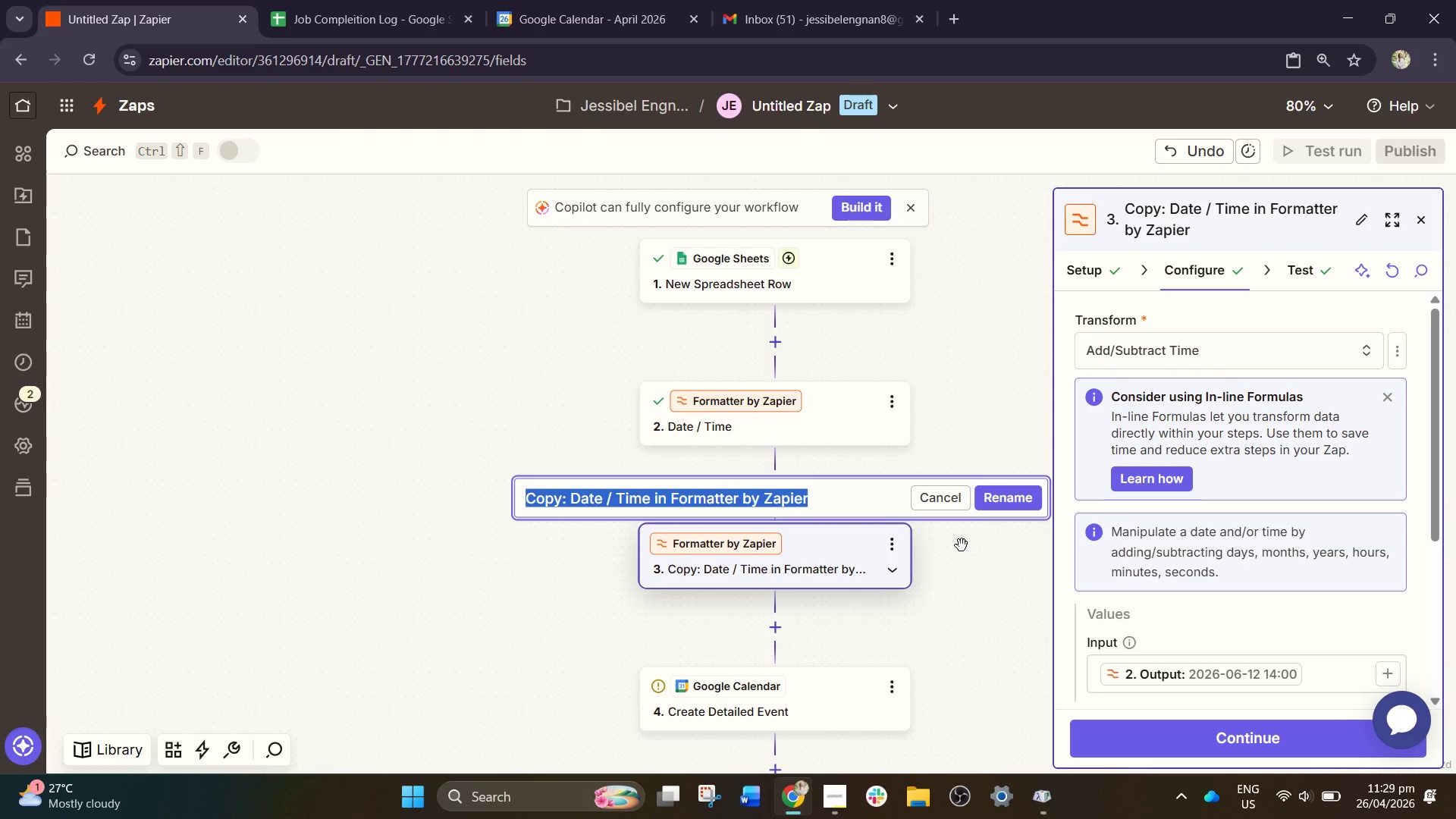 
type(Add  )
key(Backspace)
type(1 hour)
 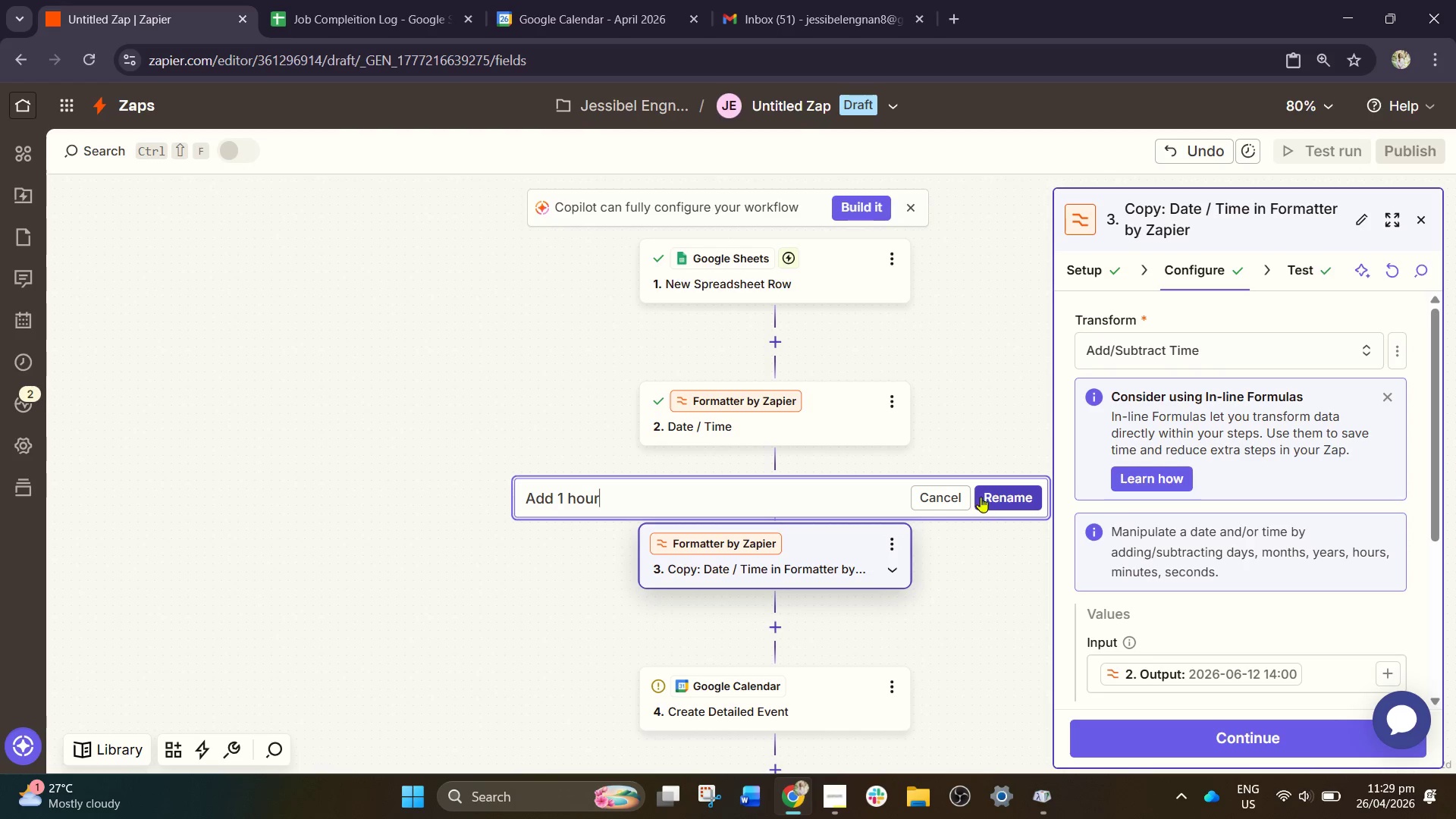 
left_click([1008, 497])
 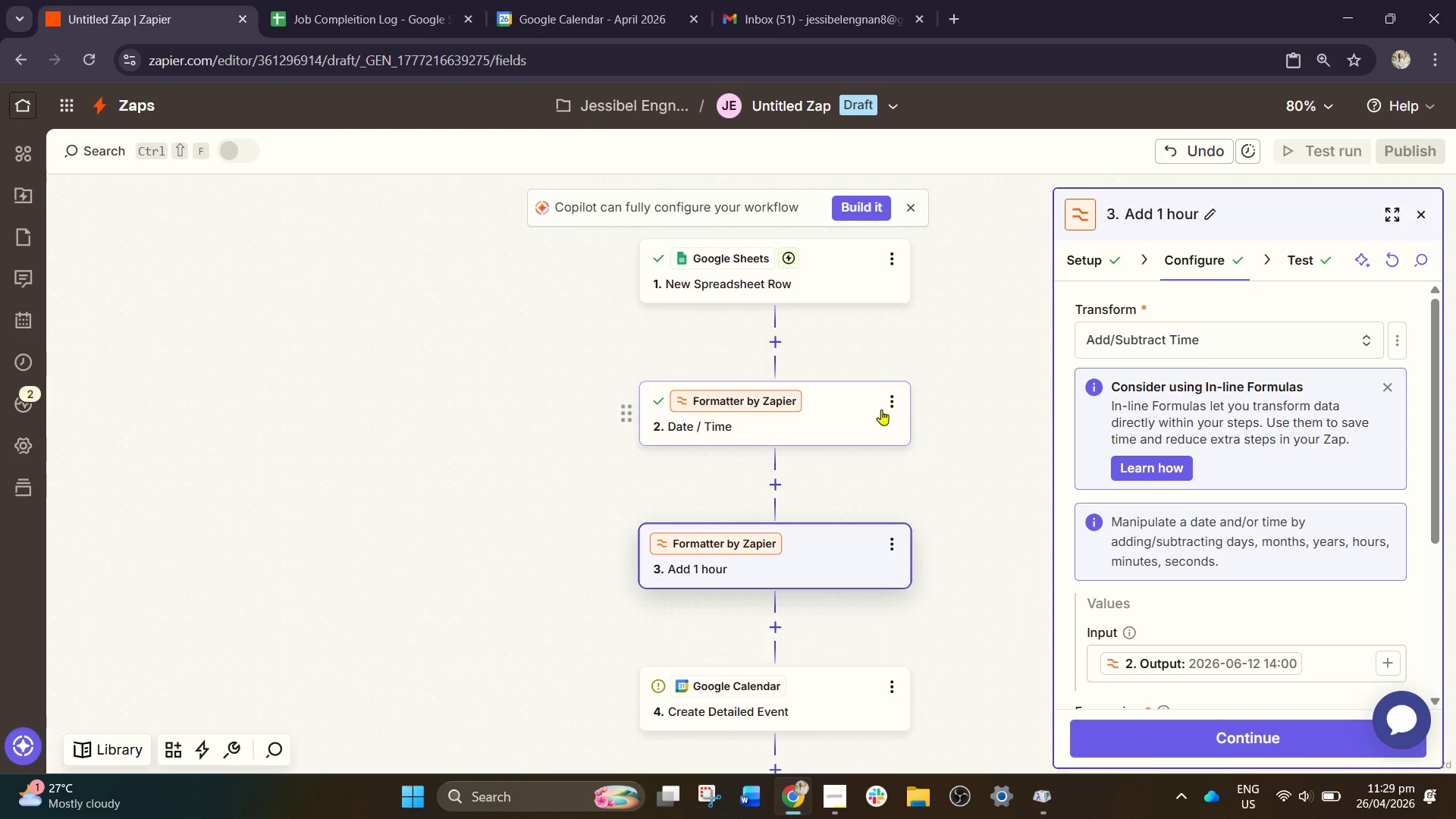 
left_click([886, 398])
 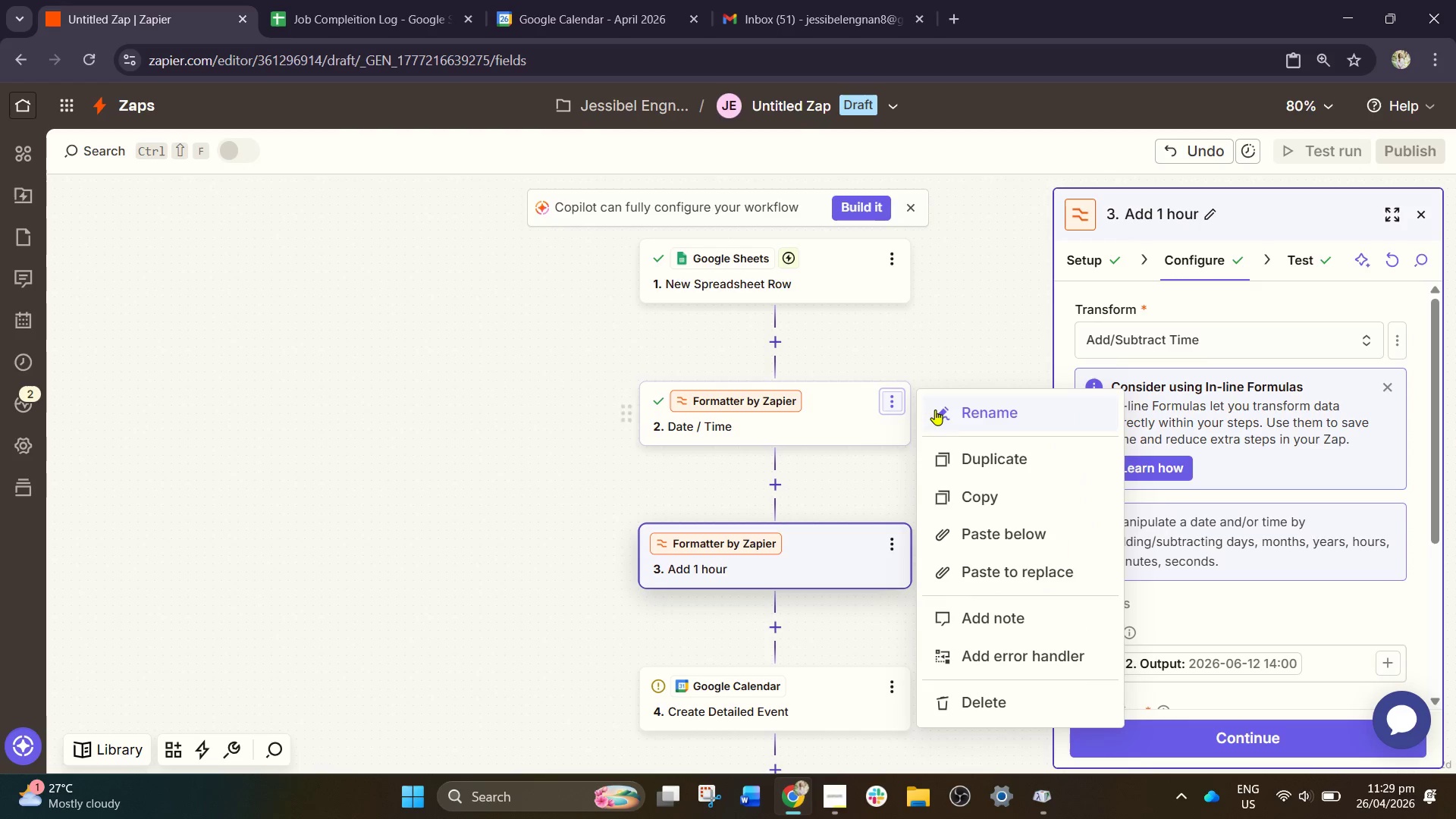 
left_click([952, 414])
 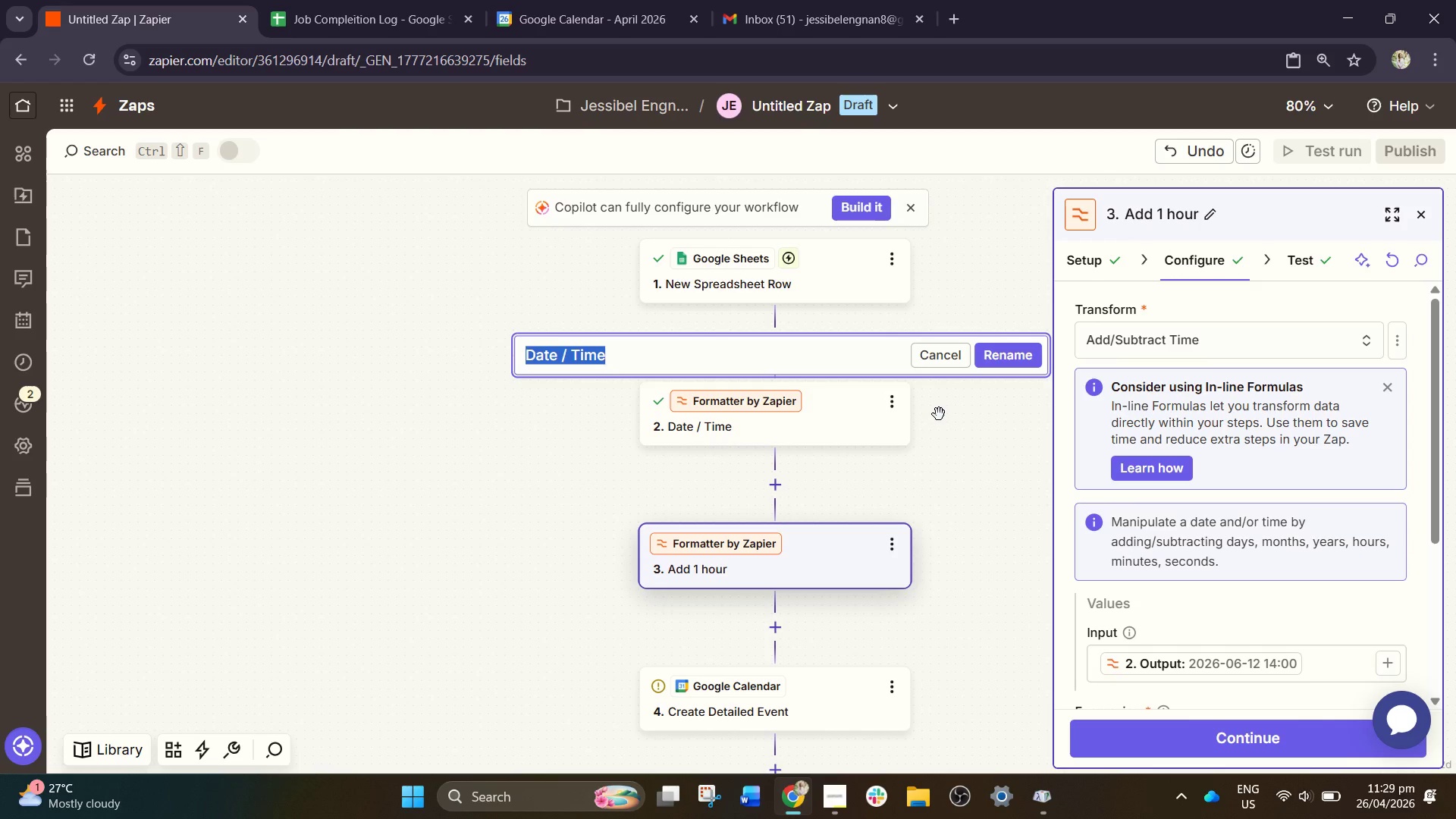 
key(Shift+Equal)
 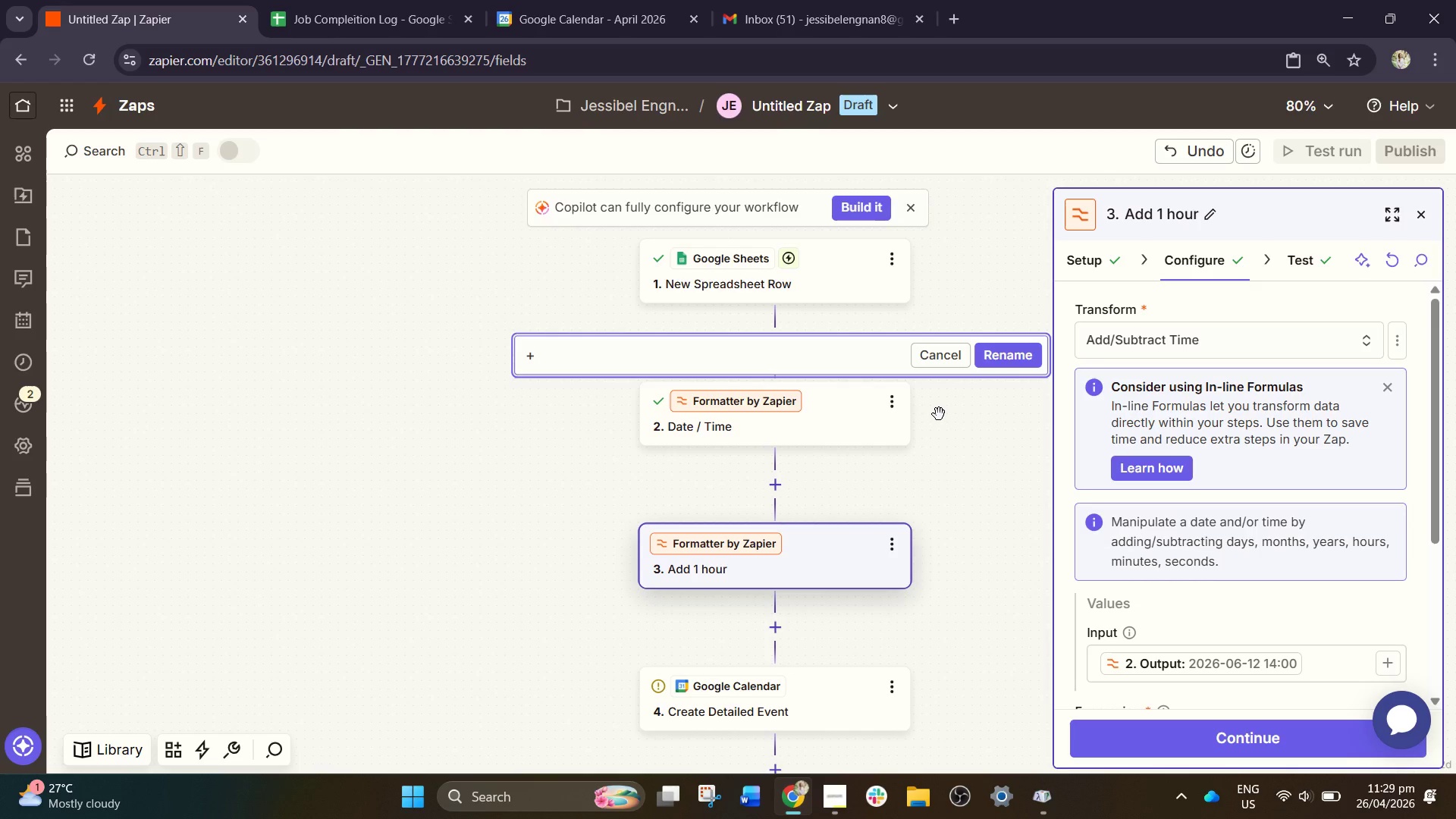 
wait(9.91)
 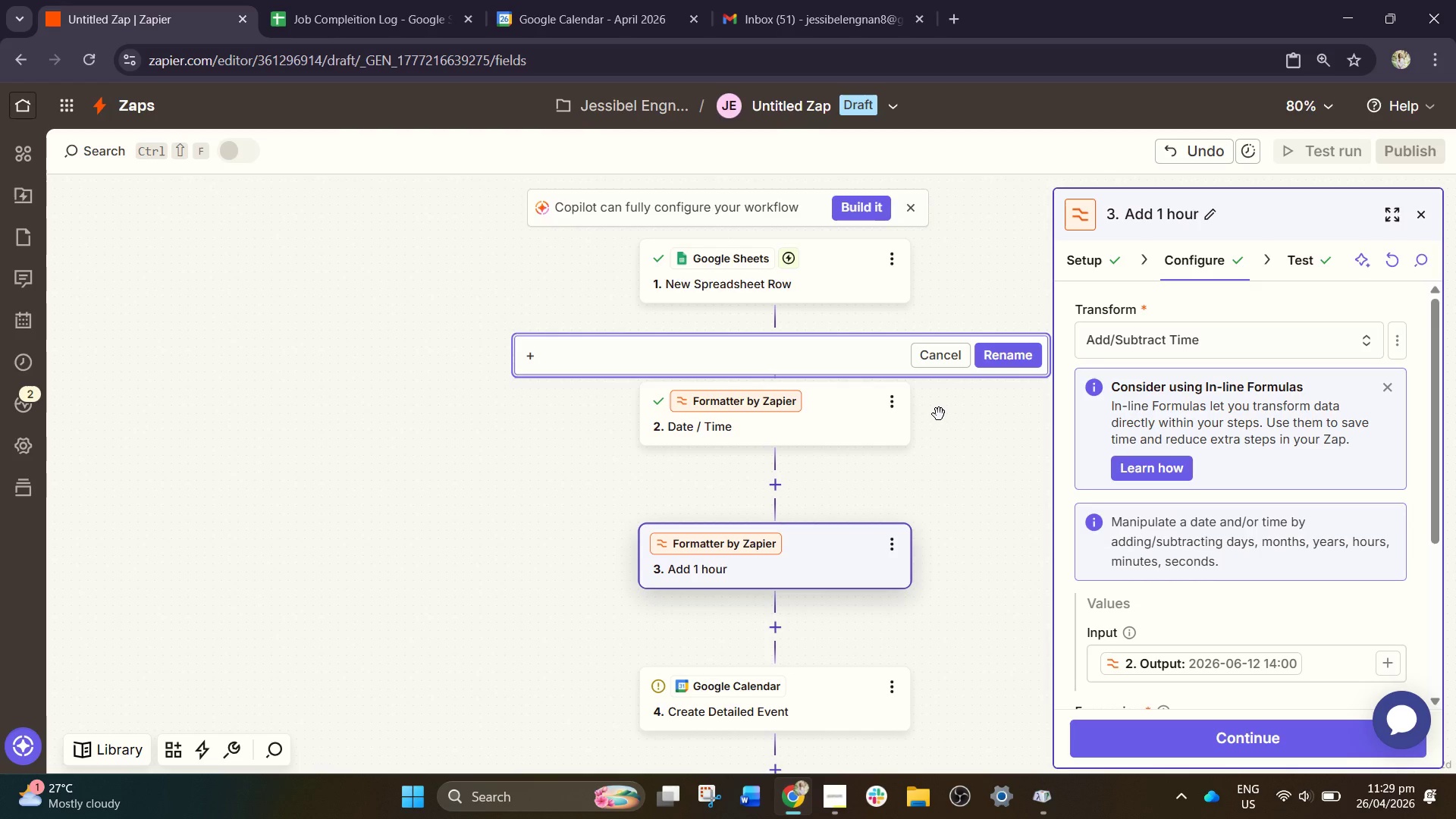 
type(48 Hours)
 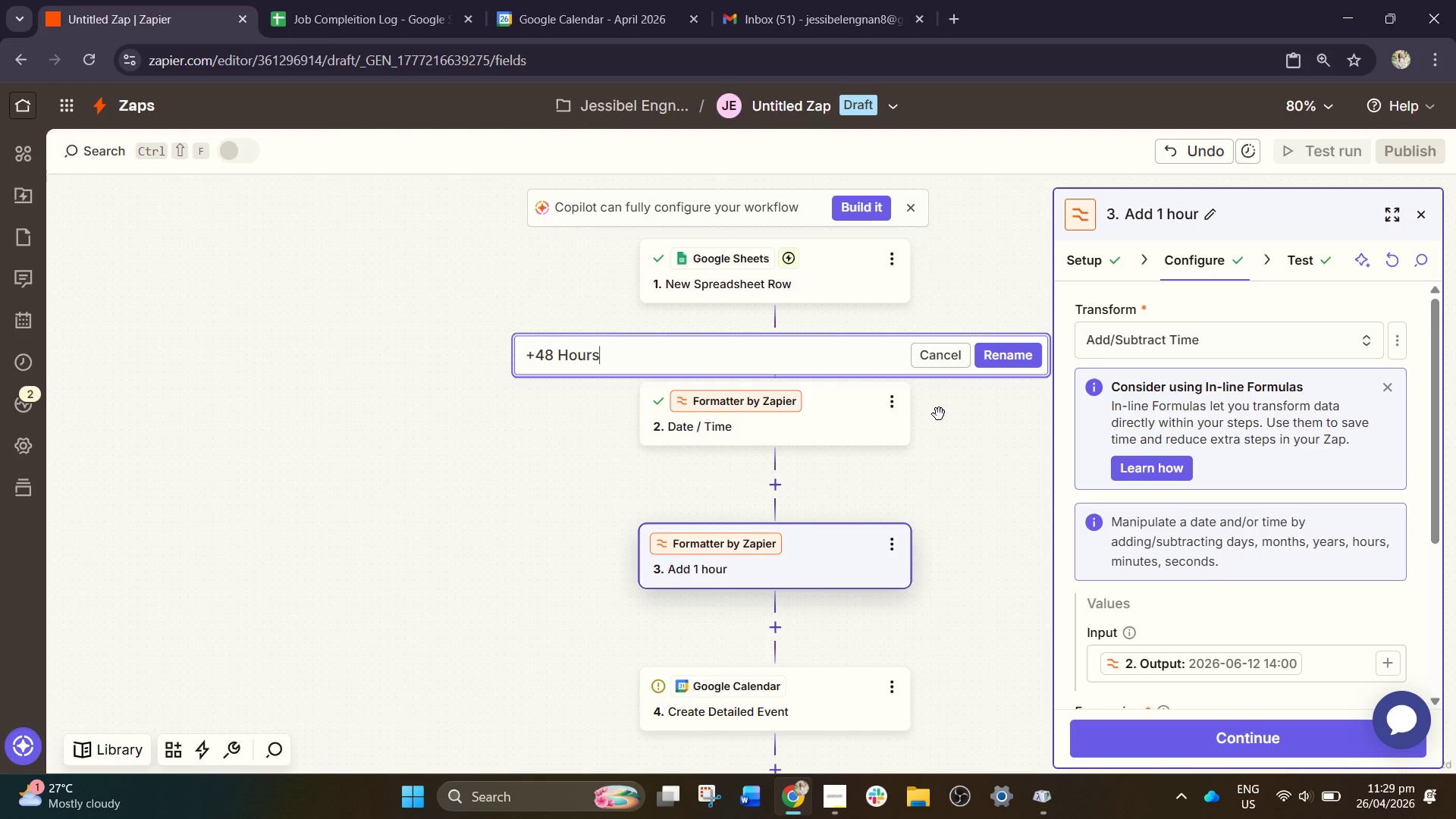 
key(Enter)
 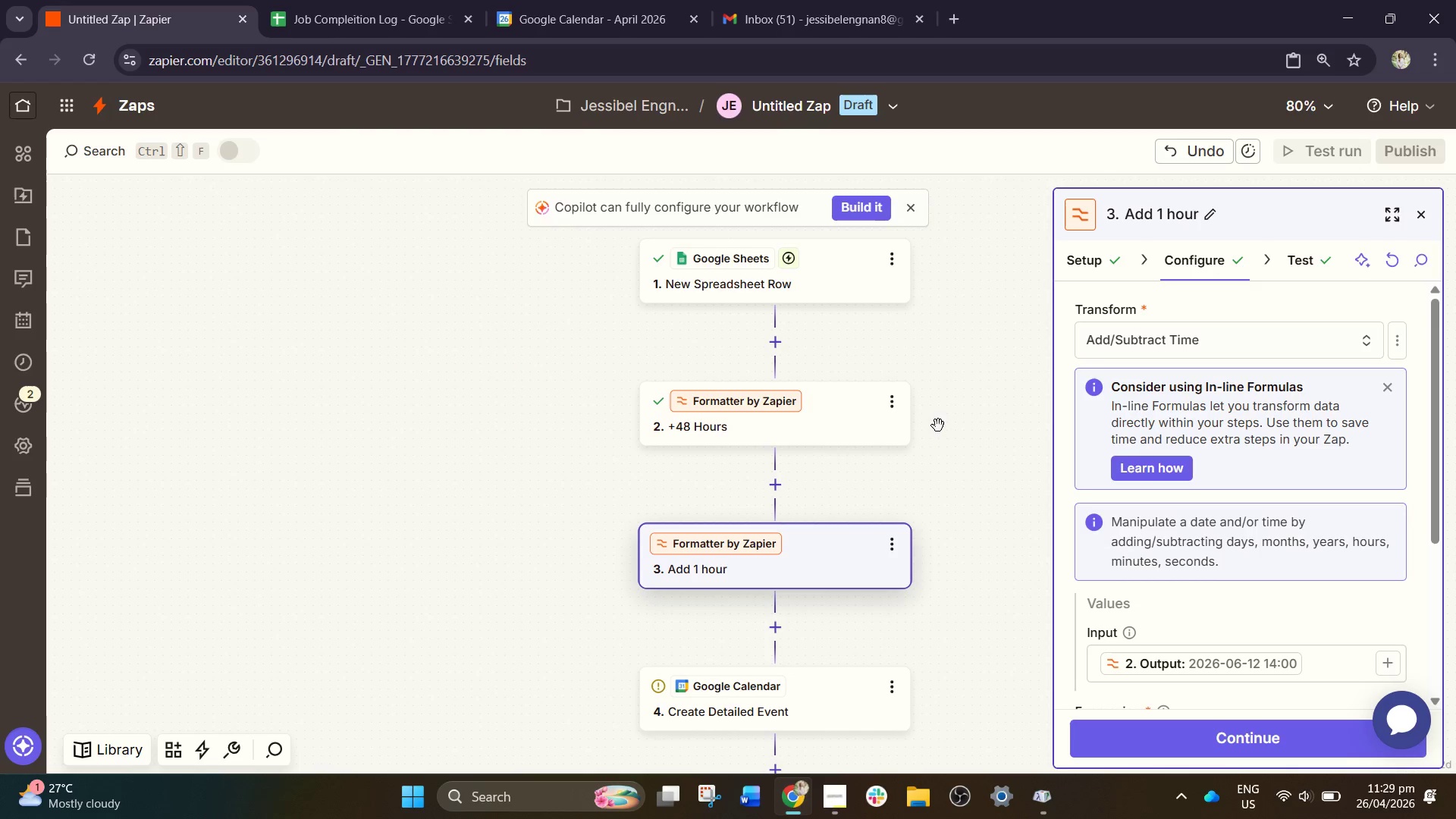 
left_click([752, 476])
 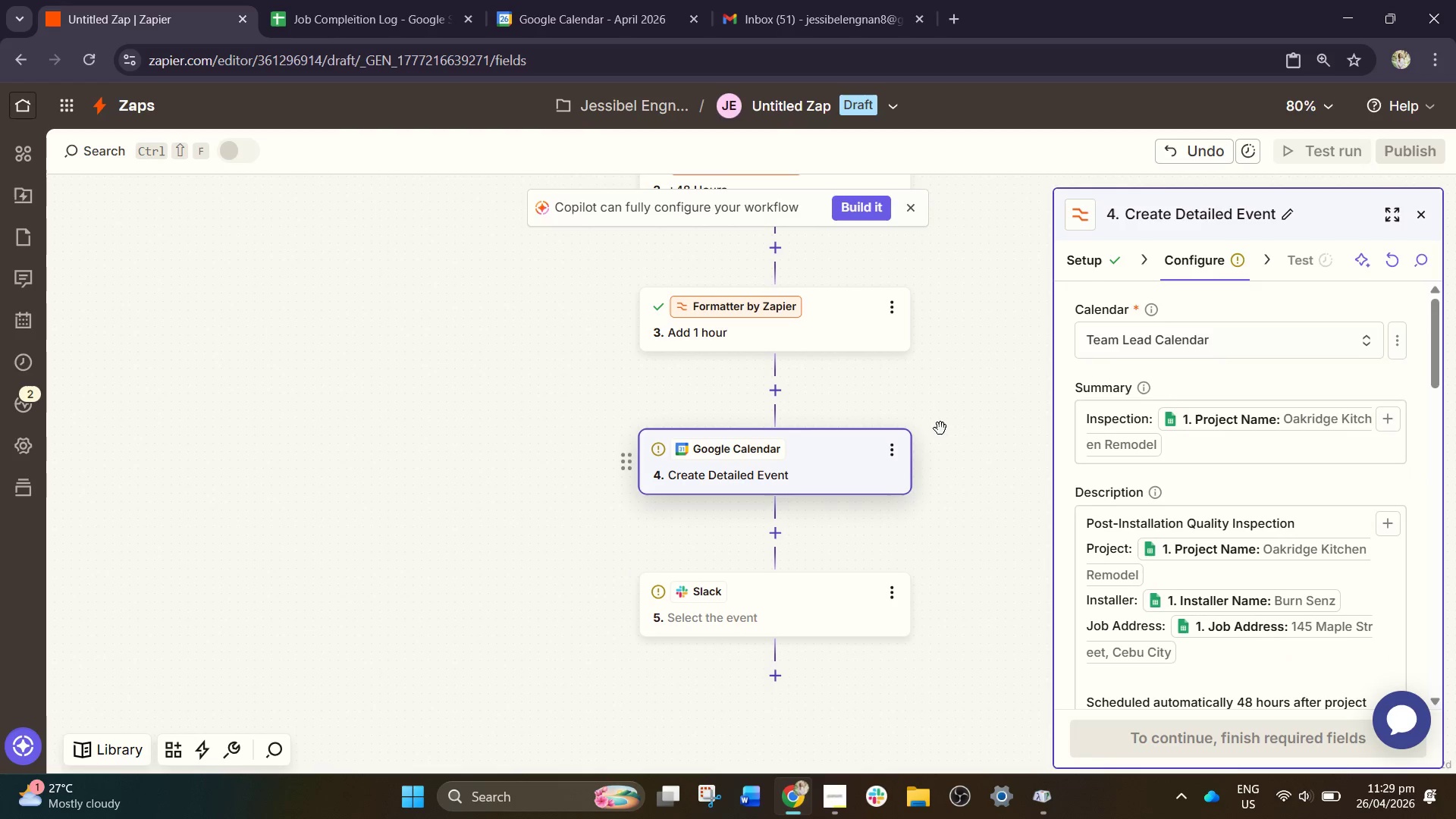 
scroll: coordinate [1135, 563], scroll_direction: down, amount: 10.0
 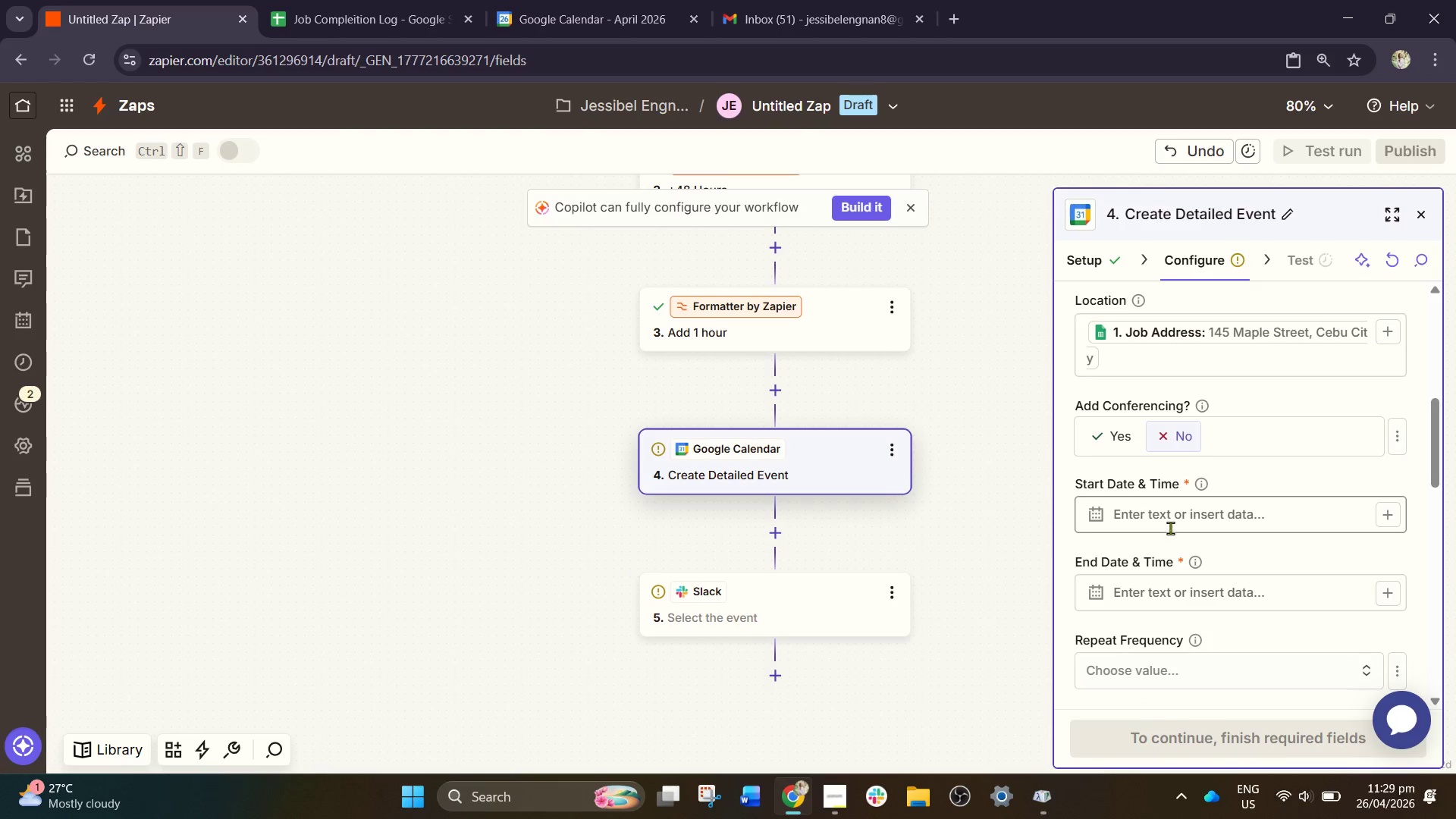 
left_click([1156, 513])
 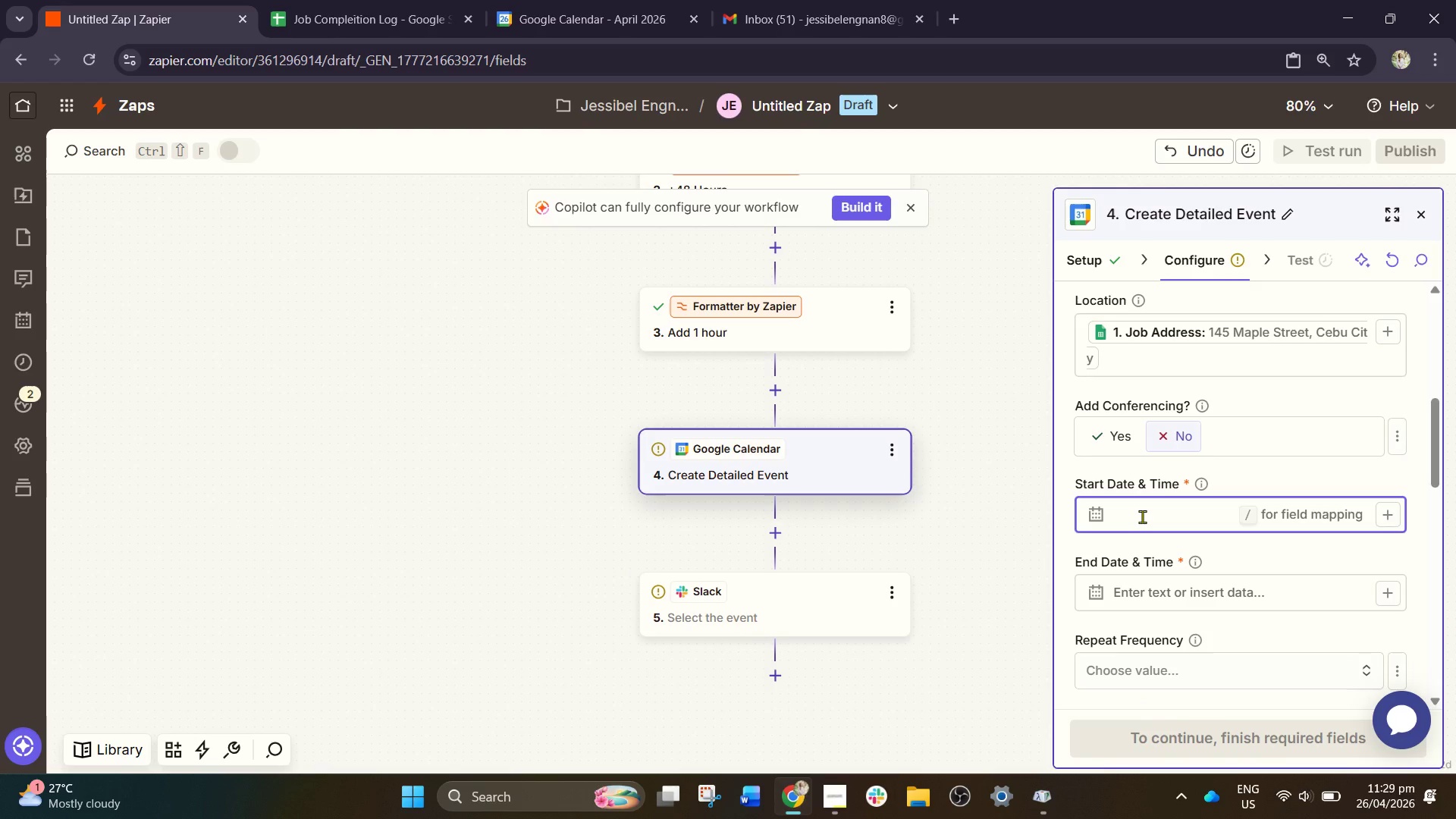 
key(Slash)
 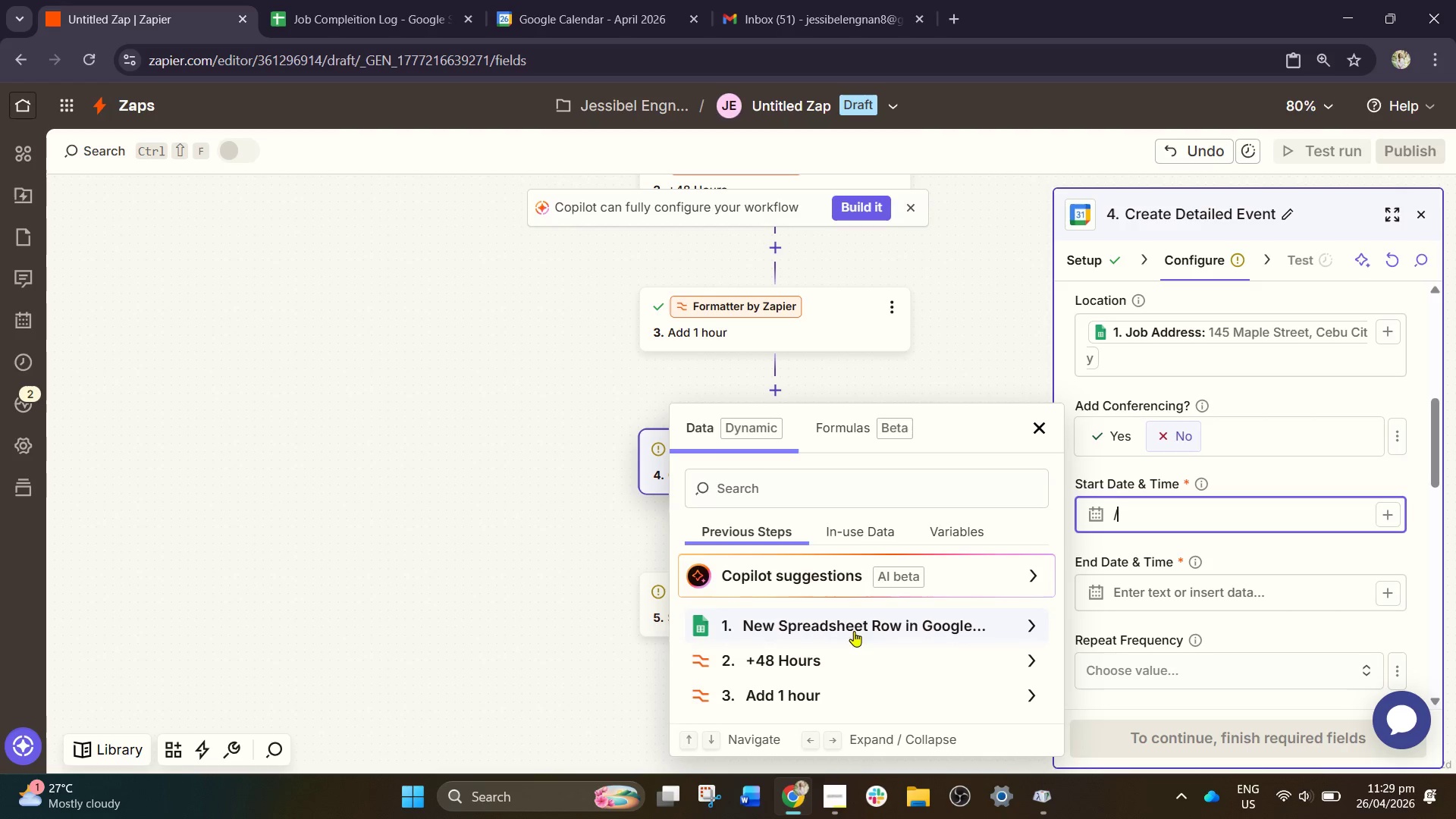 
left_click([816, 655])
 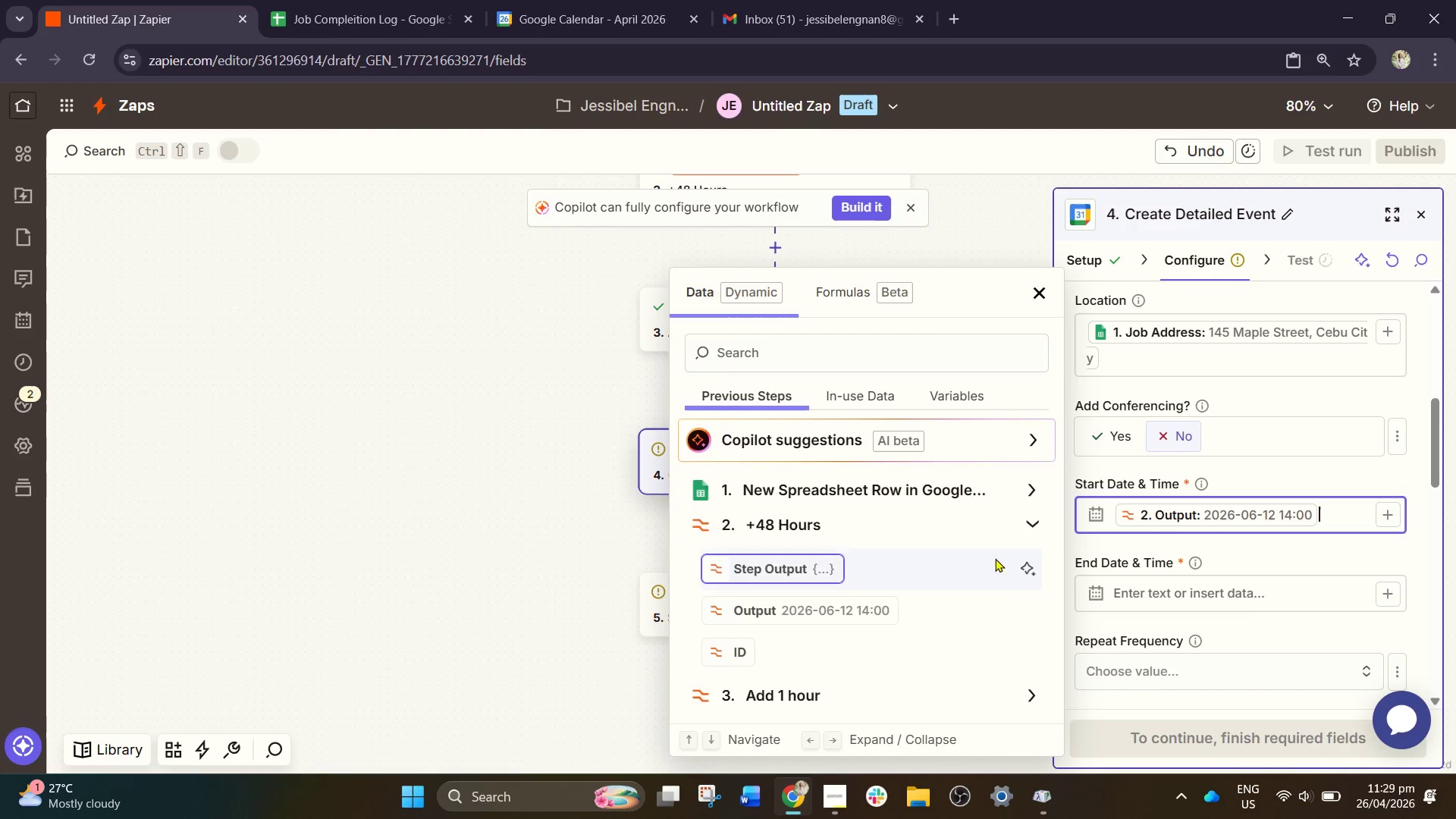 
scroll: coordinate [830, 652], scroll_direction: down, amount: 2.0
 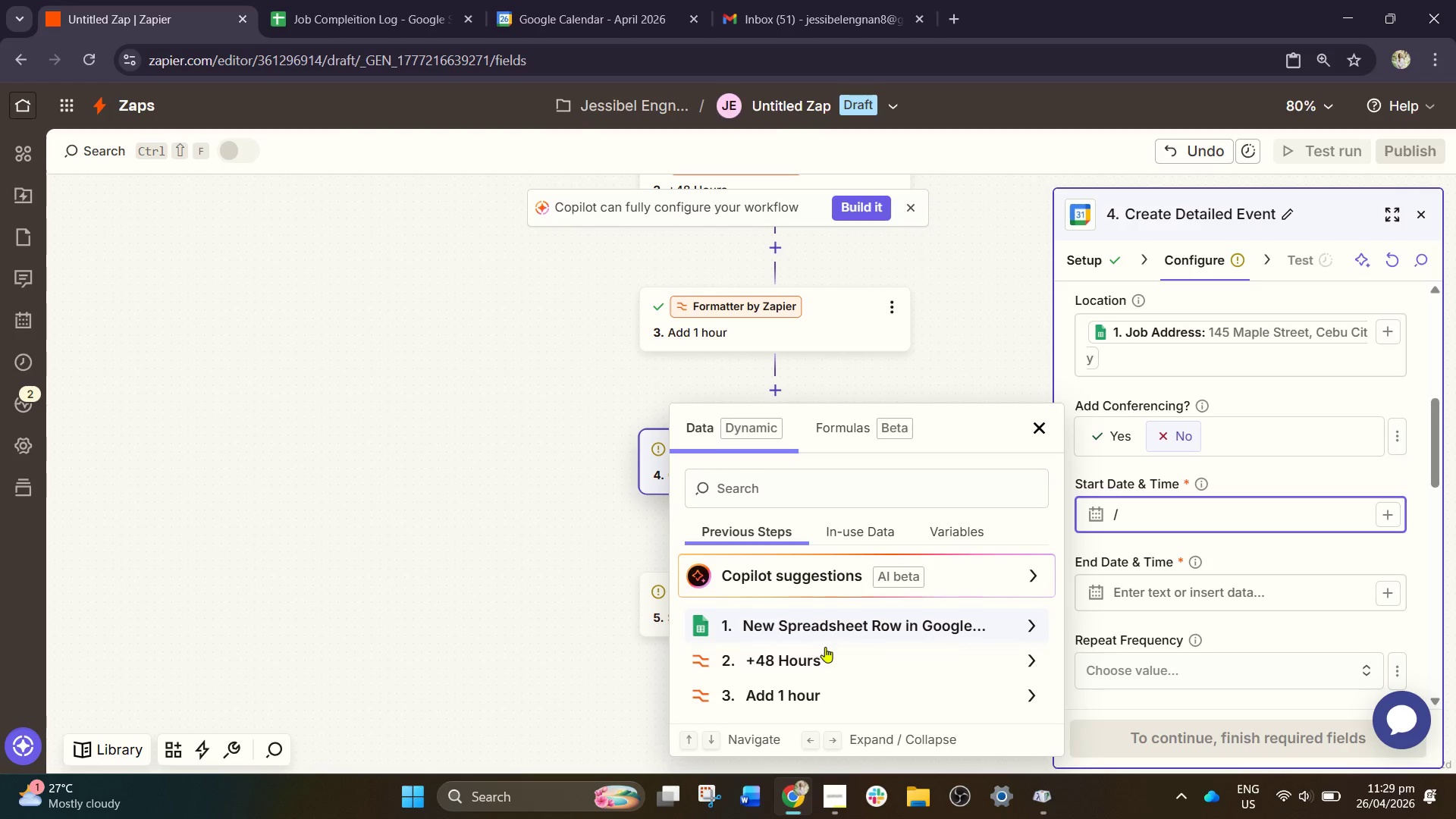 
left_click([1138, 588])
 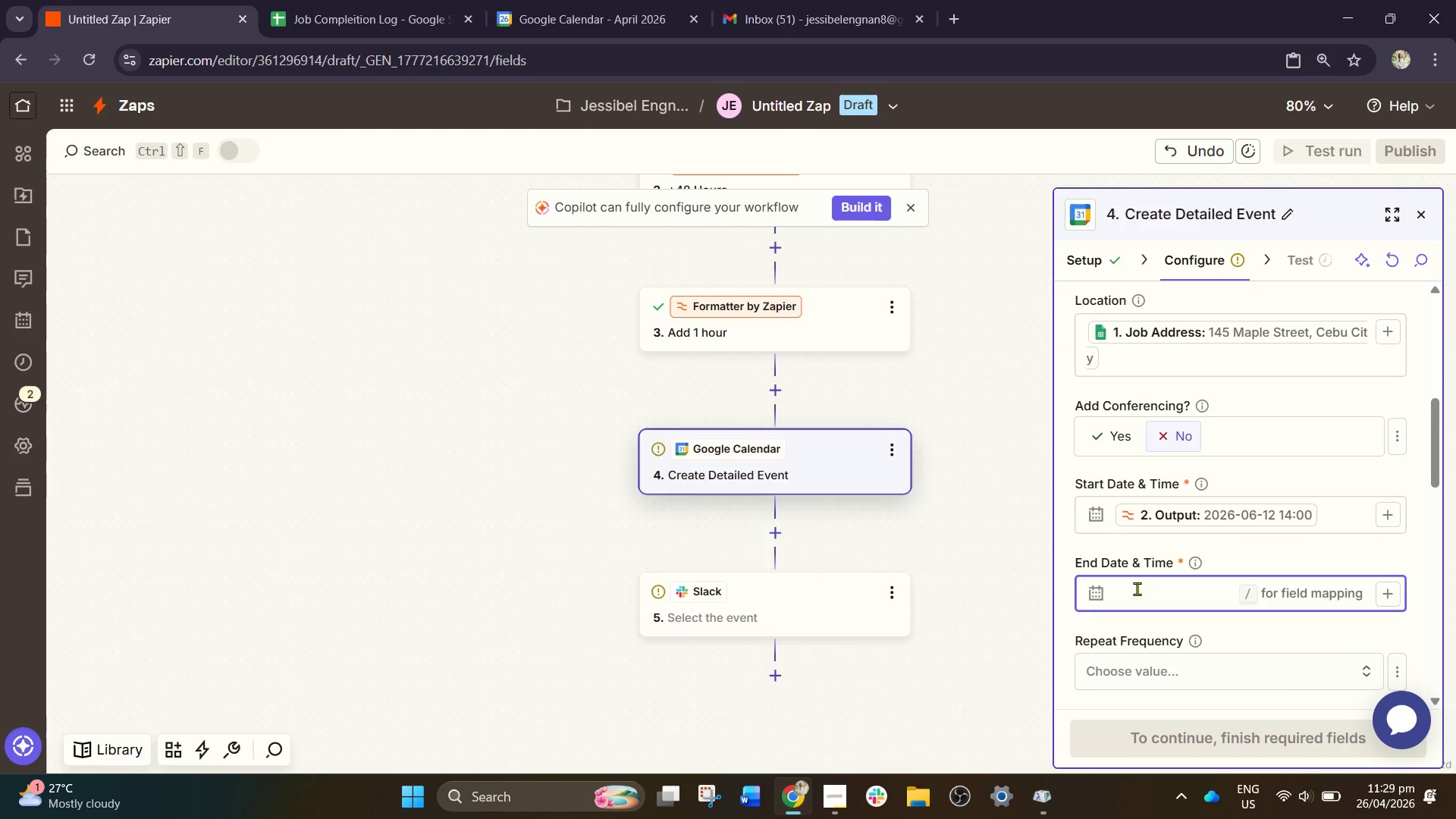 
key(Slash)
 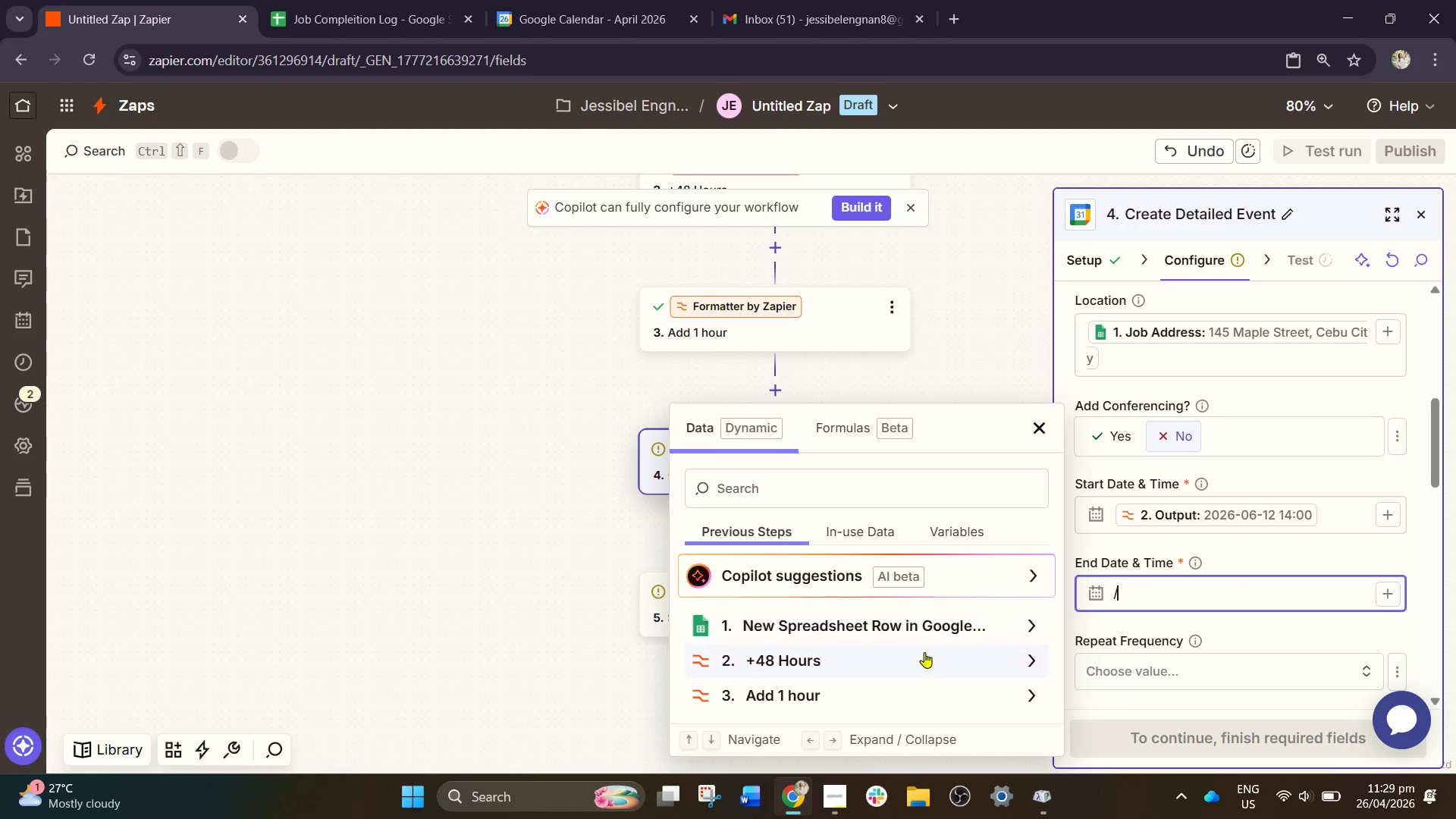 
left_click([840, 695])
 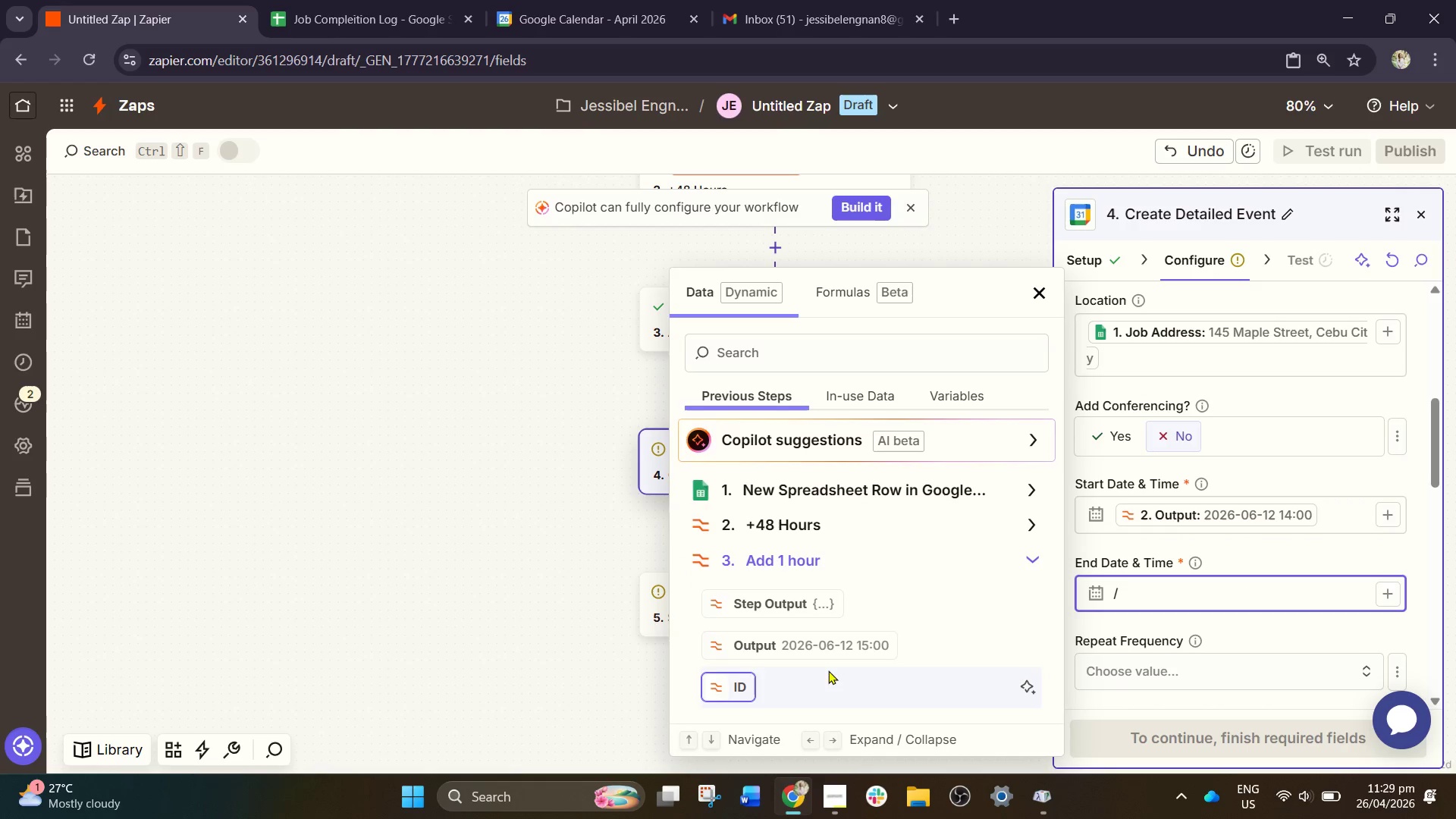 
scroll: coordinate [903, 669], scroll_direction: down, amount: 1.0
 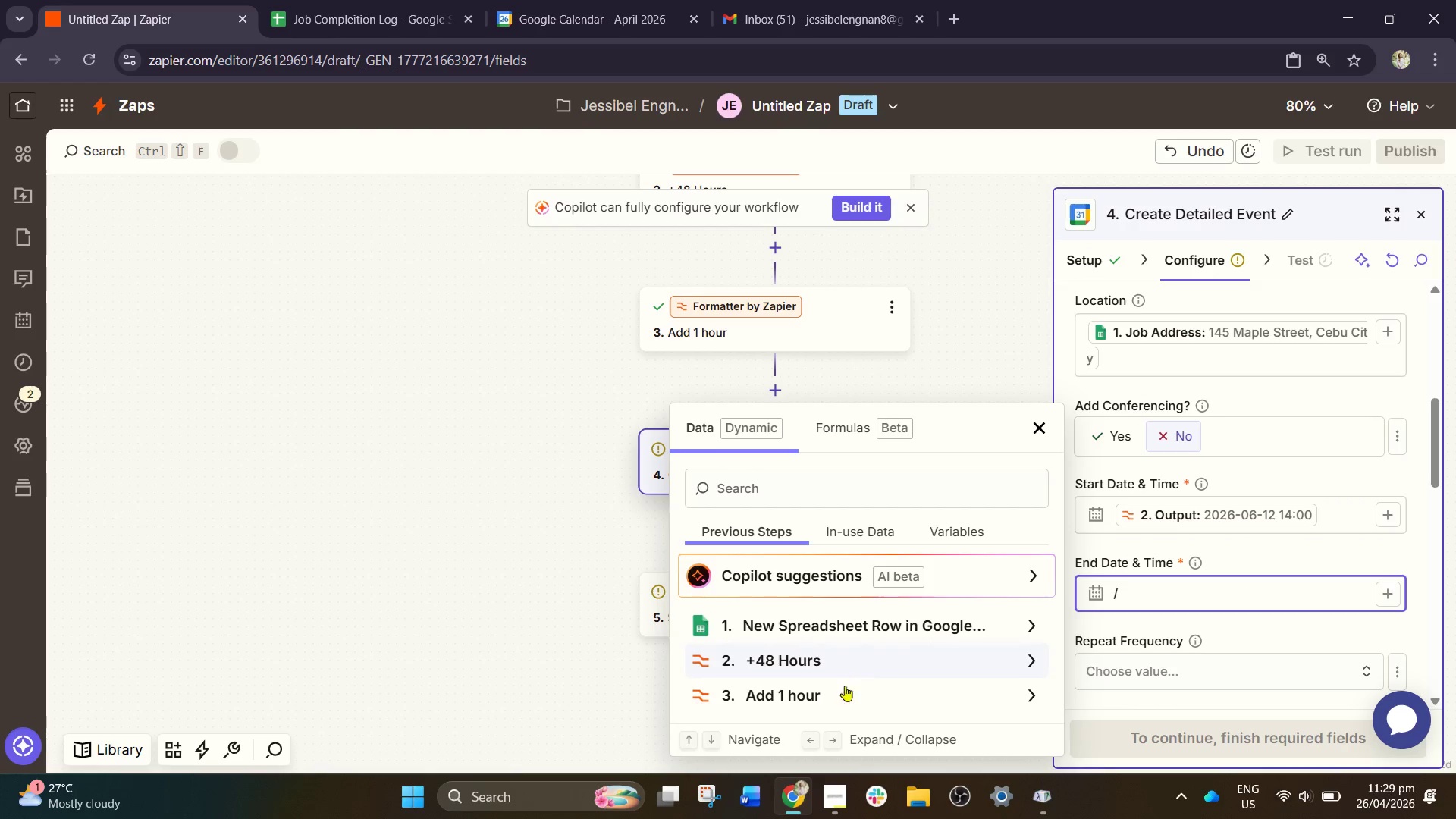 
left_click([831, 642])
 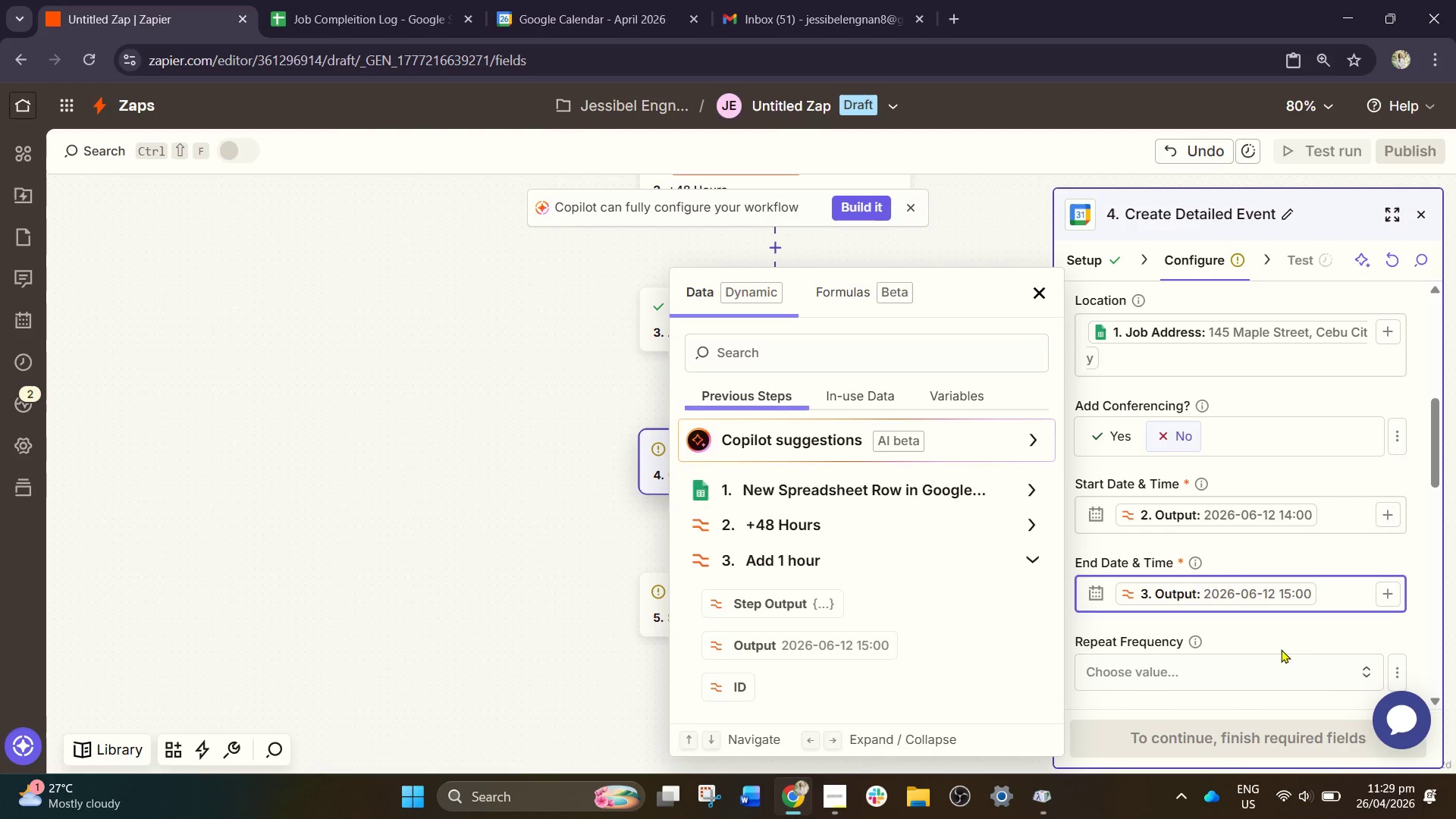 
left_click([1295, 621])
 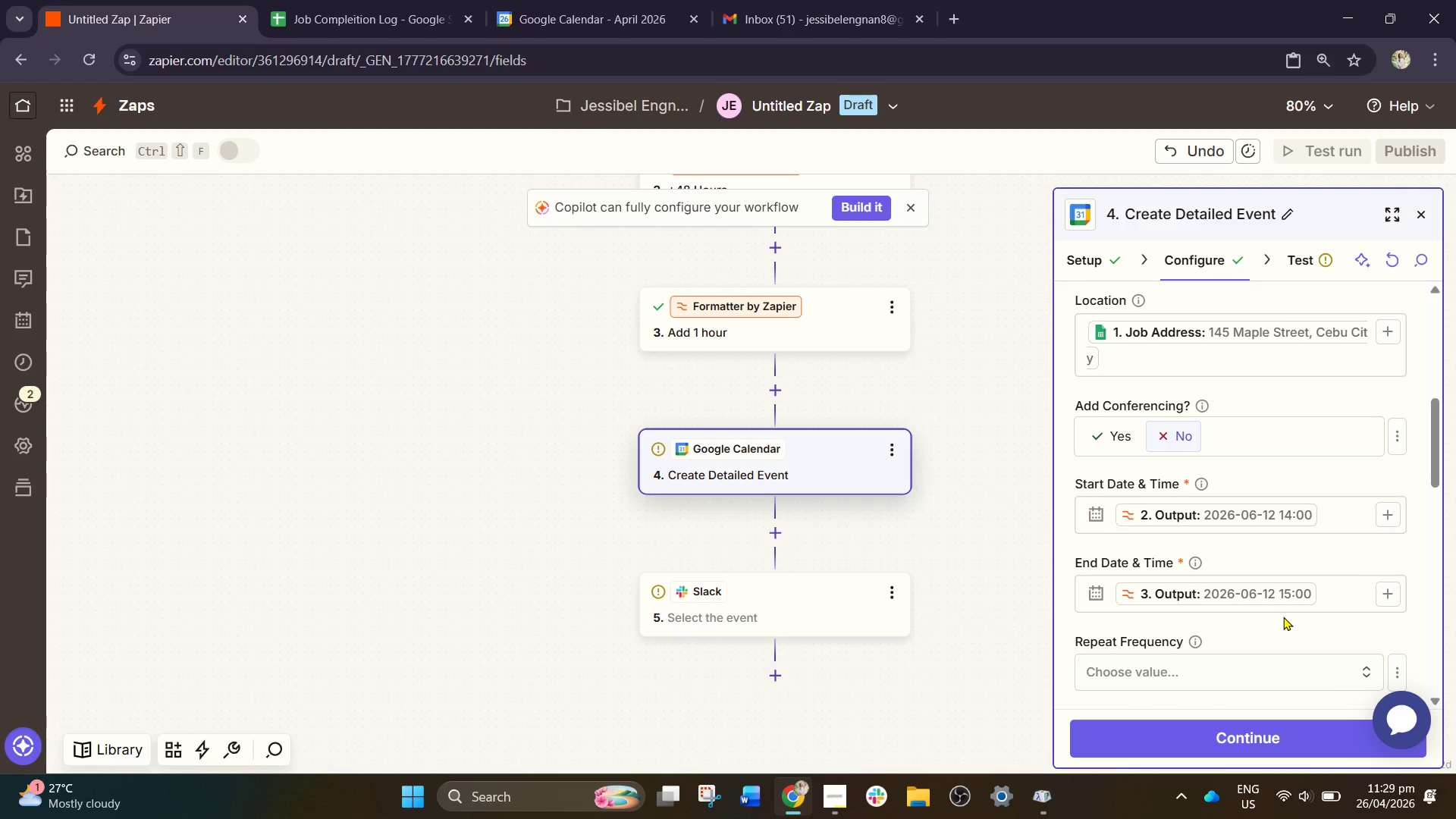 
scroll: coordinate [1190, 528], scroll_direction: down, amount: 9.0
 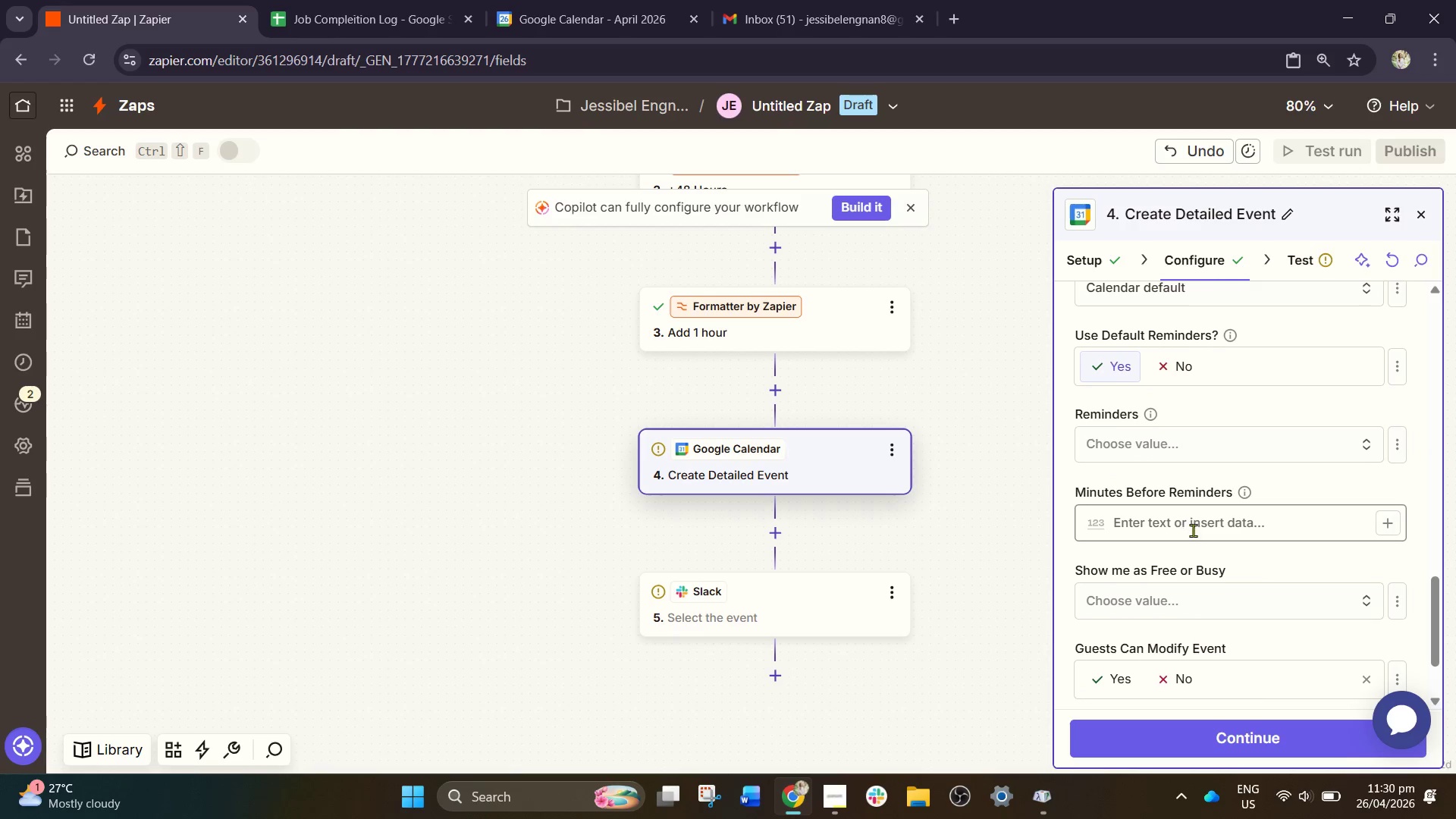 
scroll: coordinate [1202, 516], scroll_direction: up, amount: 3.0
 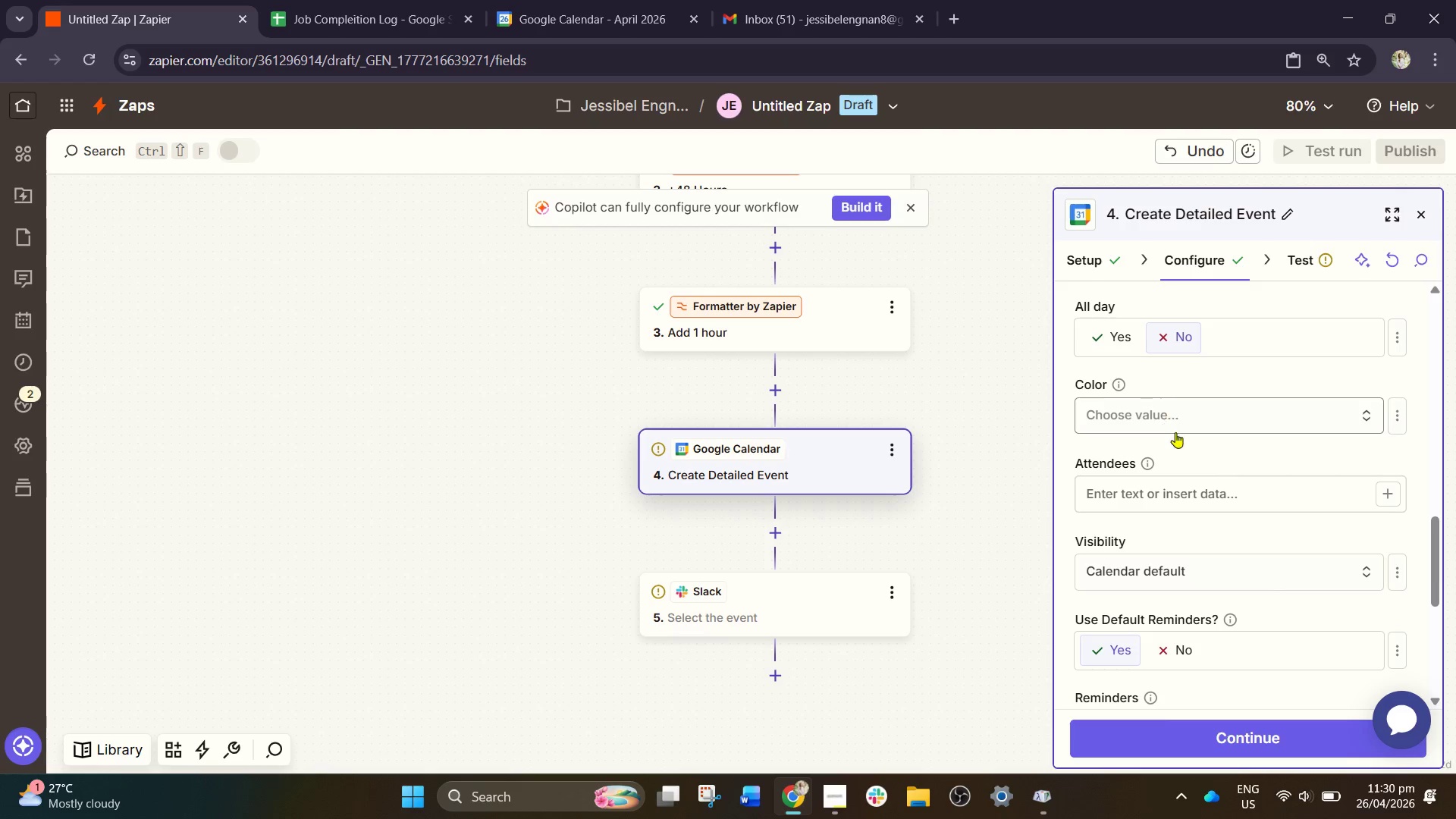 
scroll: coordinate [1166, 448], scroll_direction: down, amount: 6.0
 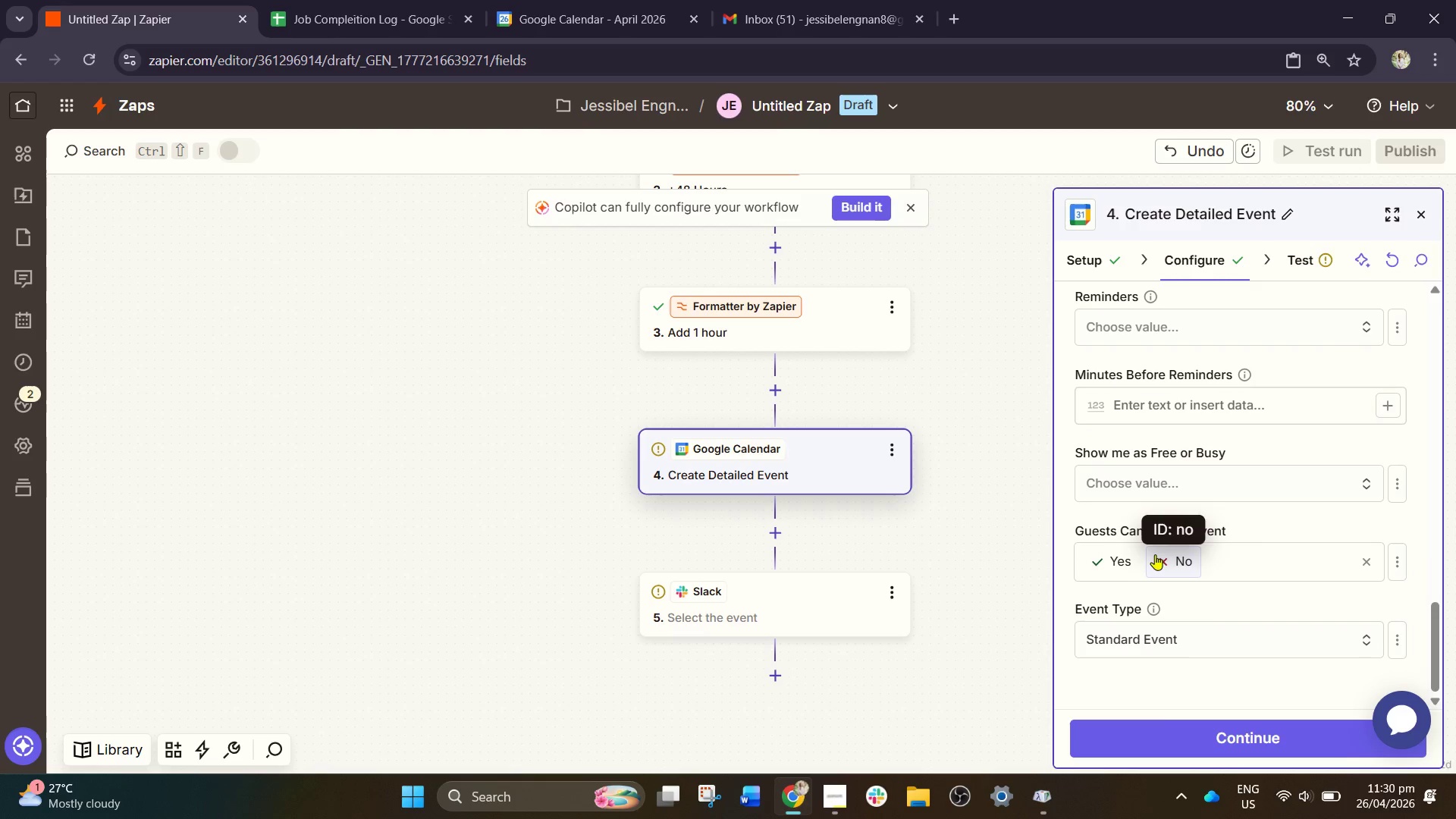 
scroll: coordinate [1197, 457], scroll_direction: up, amount: 4.0
 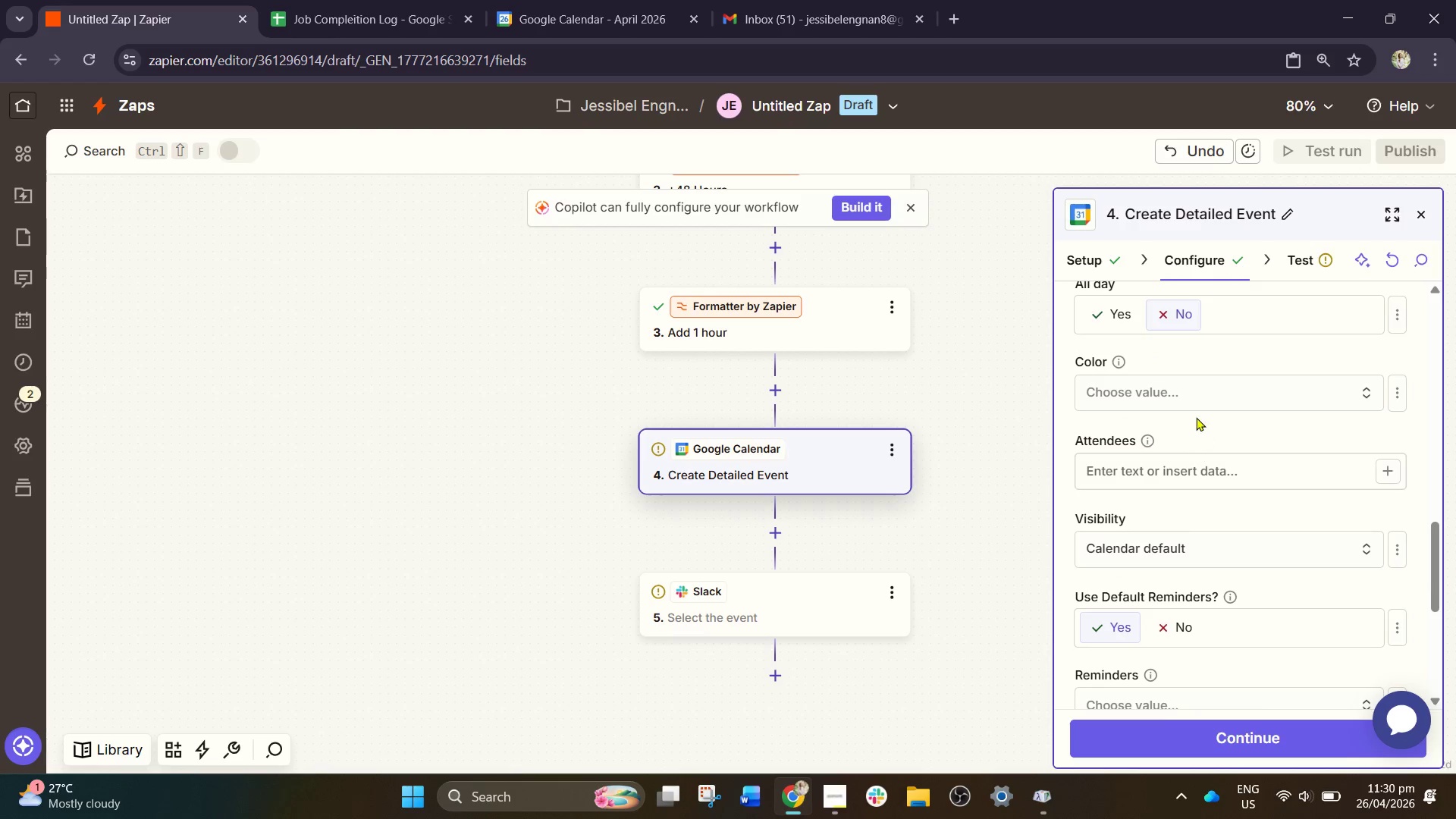 
left_click([1197, 407])
 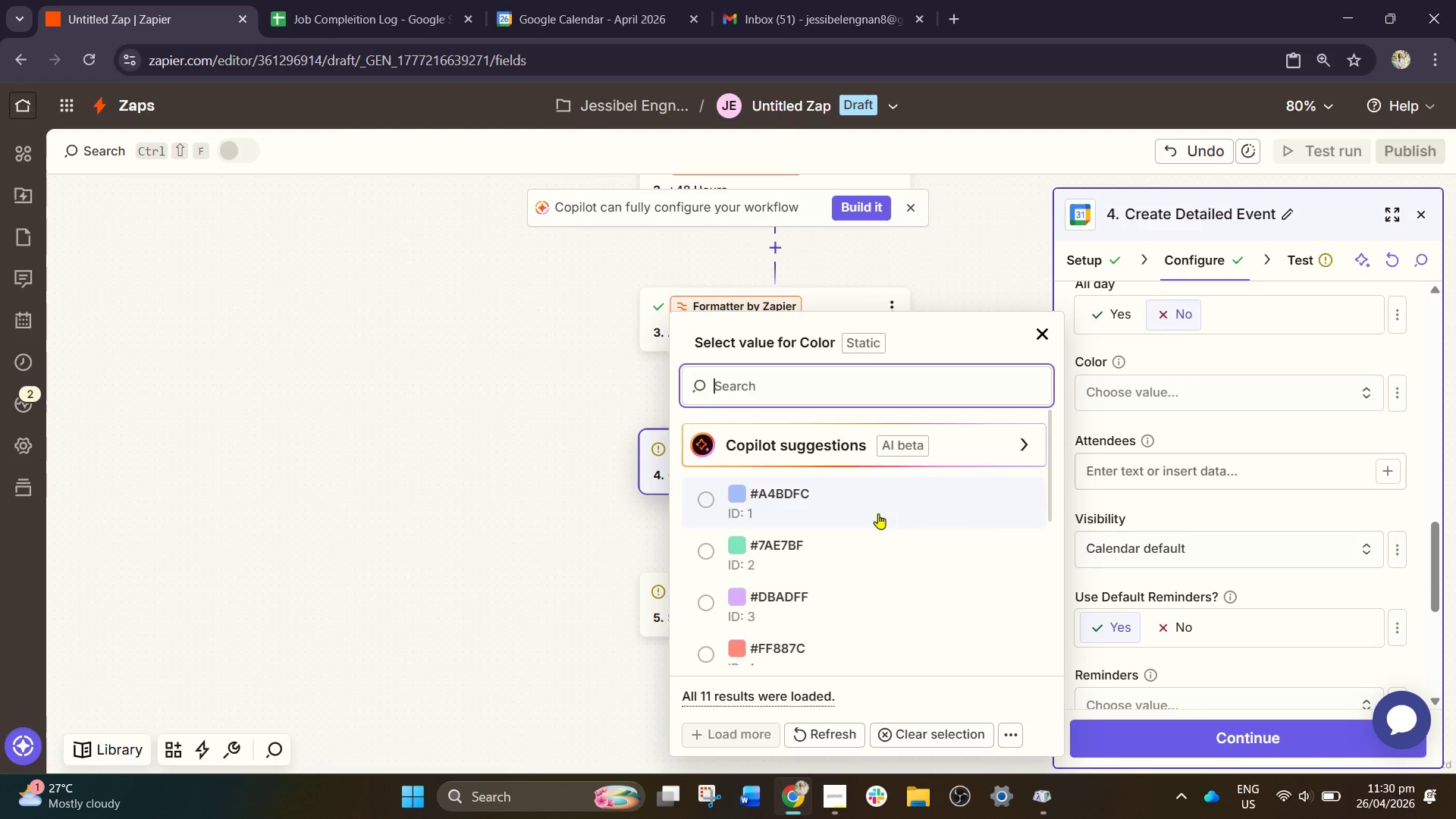 
scroll: coordinate [817, 607], scroll_direction: down, amount: 3.0
 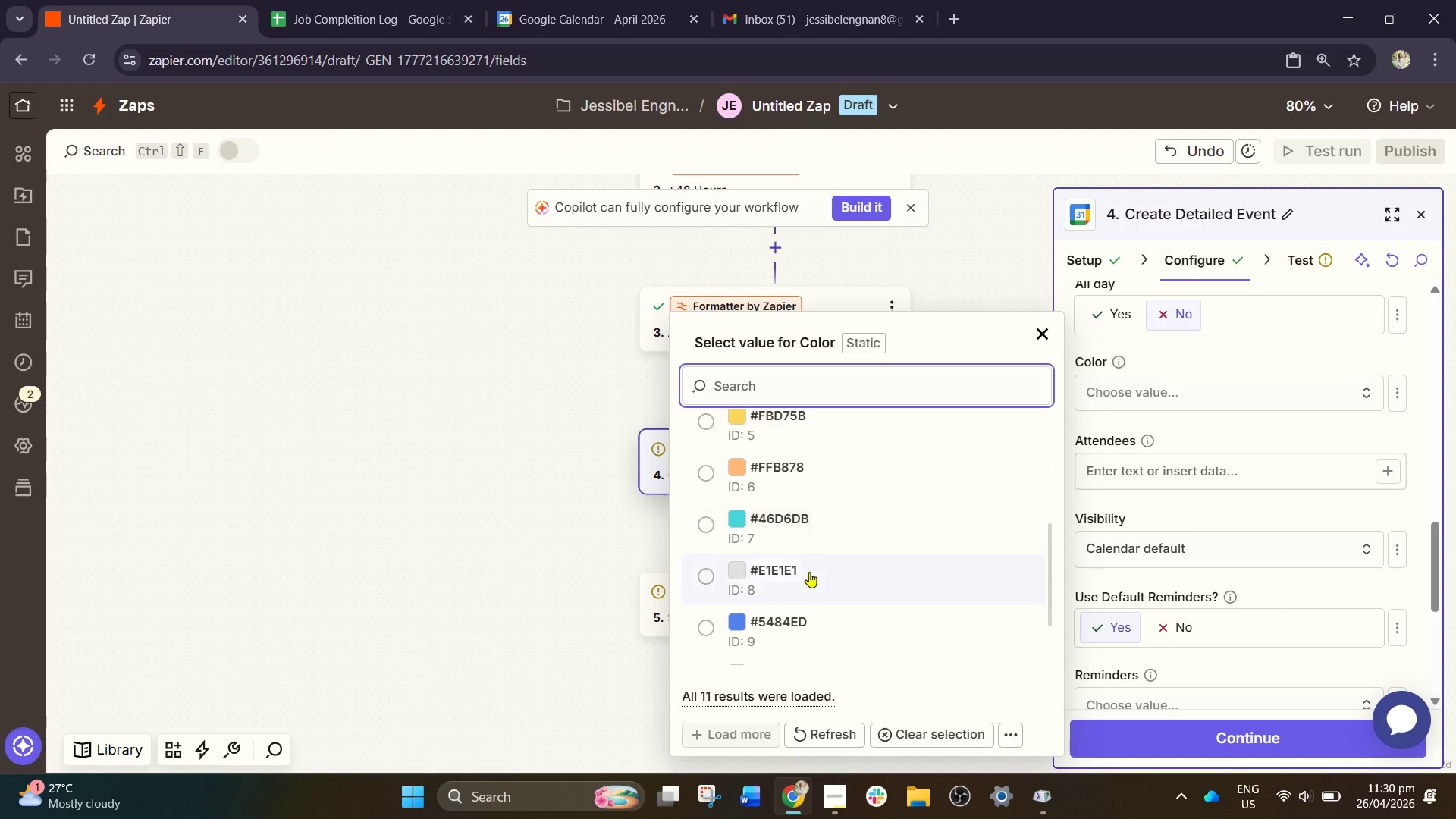 
left_click([824, 523])
 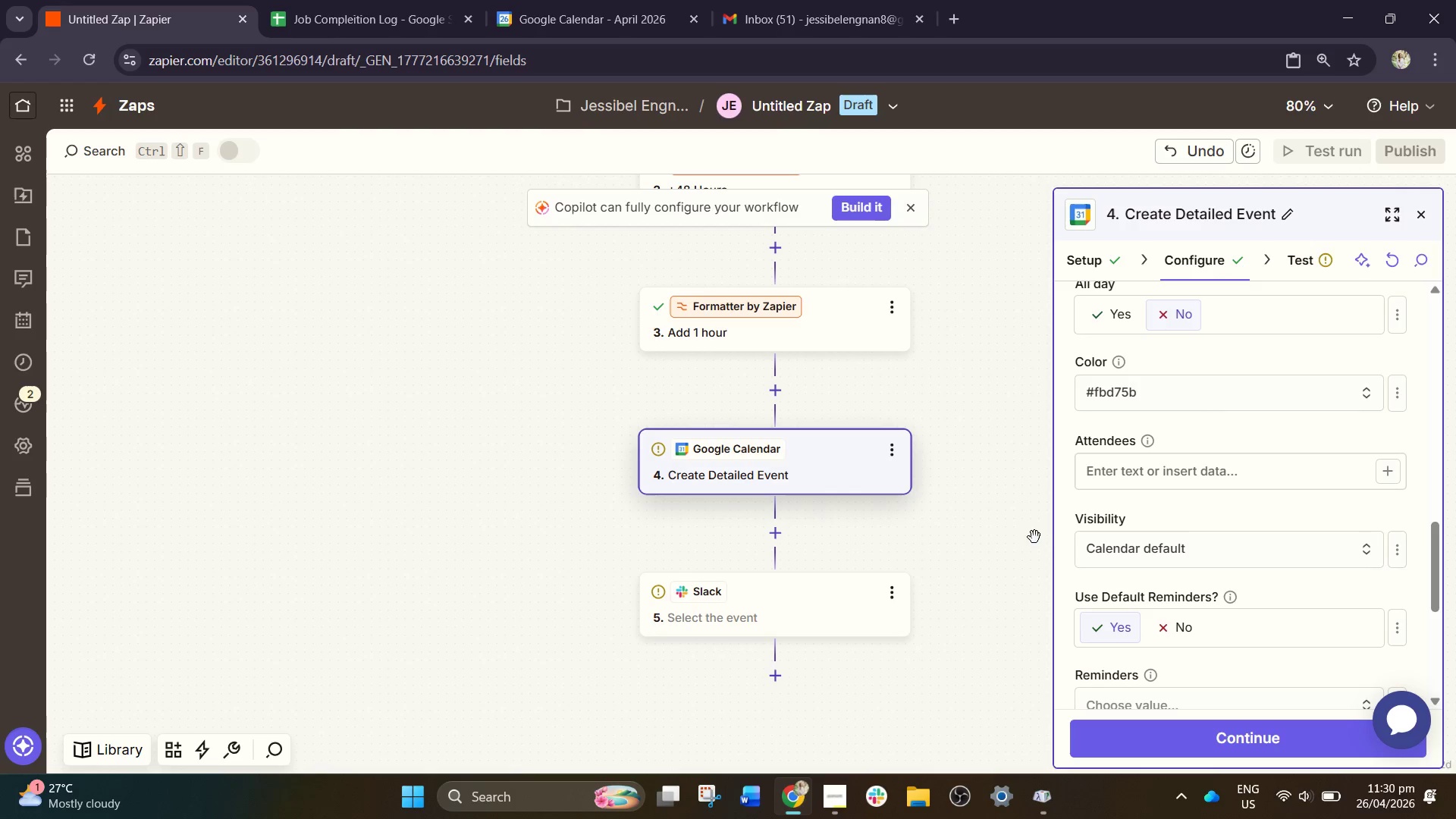 
scroll: coordinate [809, 563], scroll_direction: up, amount: 1.0
 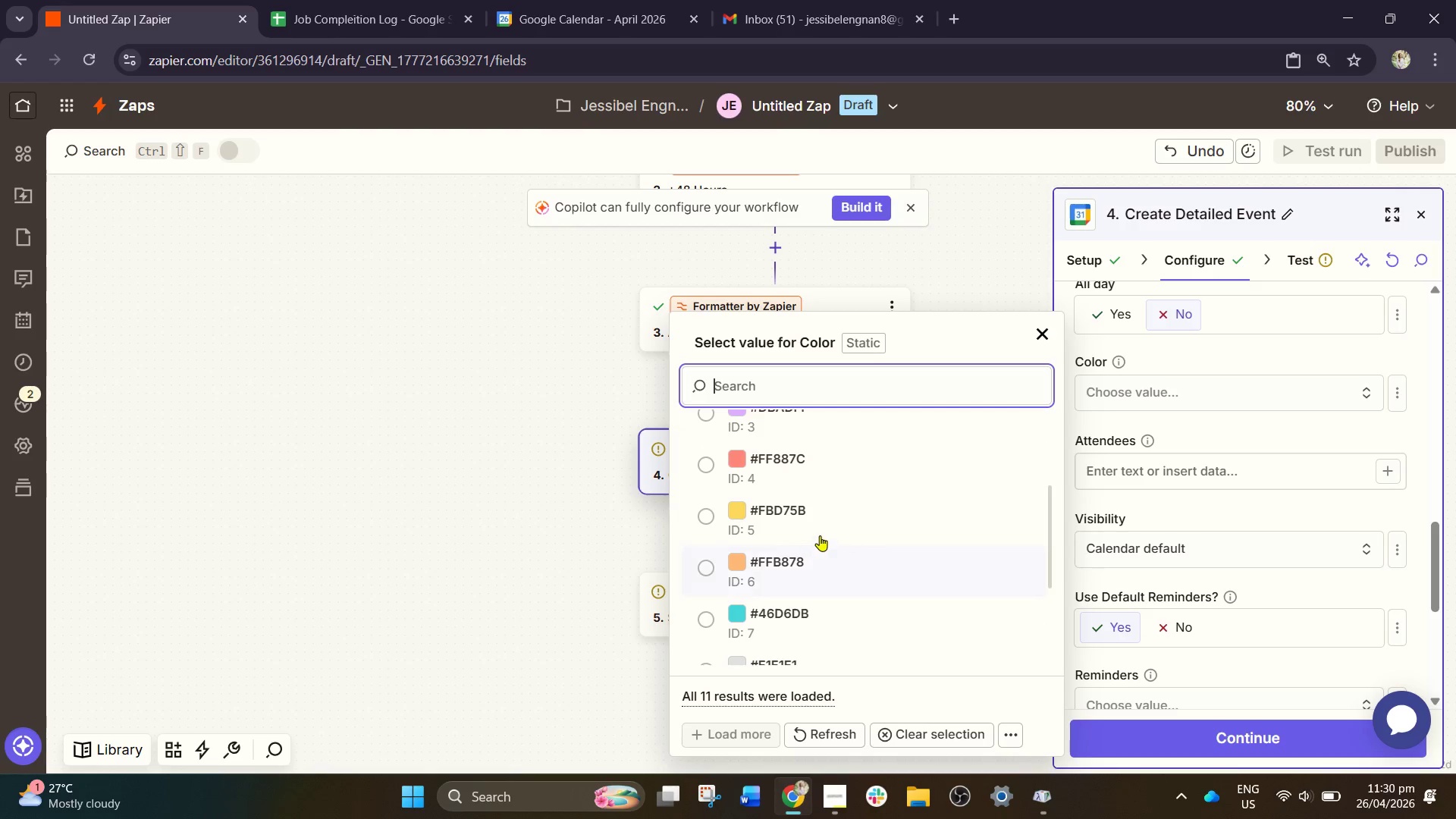 
left_click([1185, 520])
 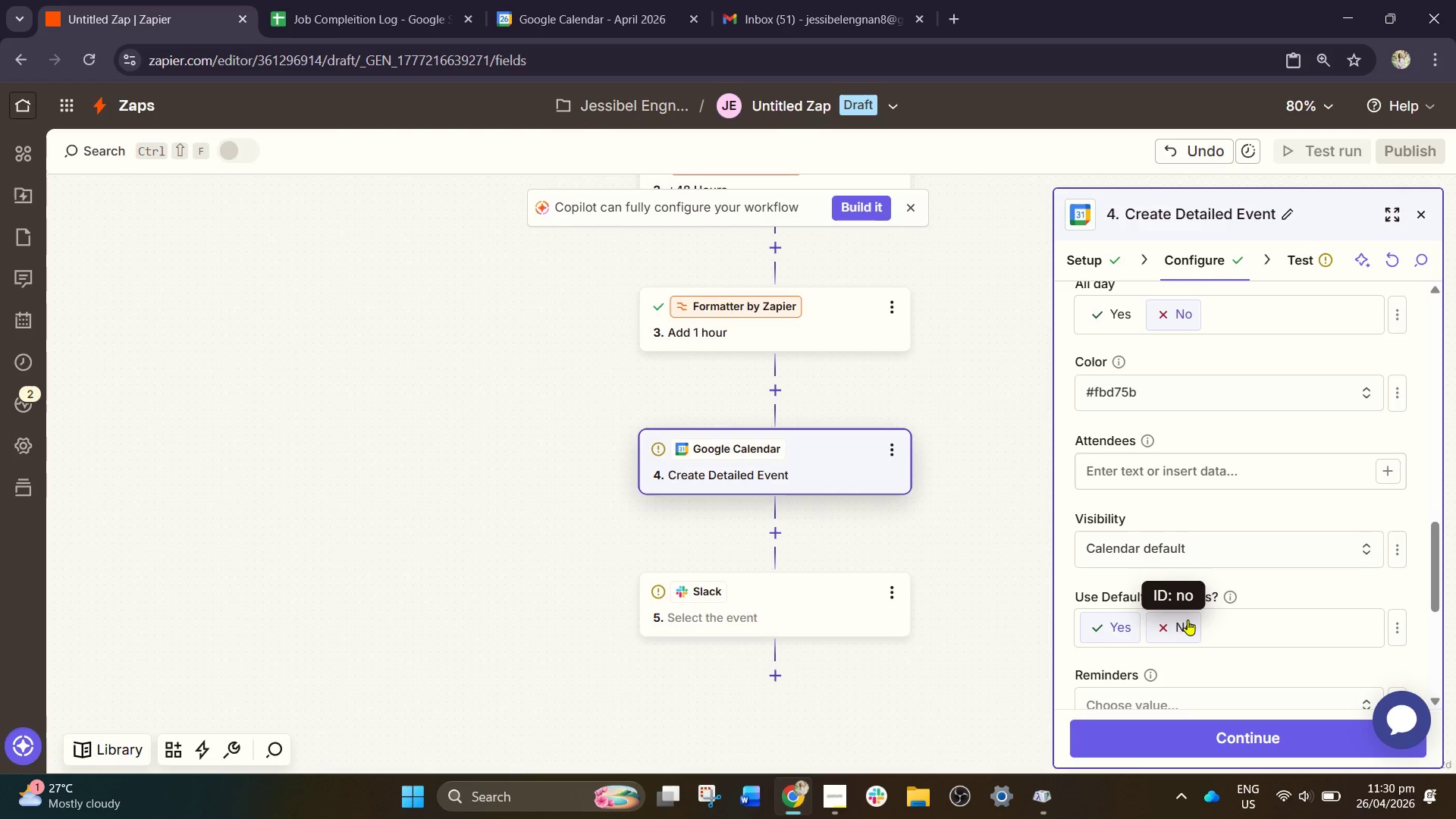 
scroll: coordinate [1192, 626], scroll_direction: down, amount: 6.0
 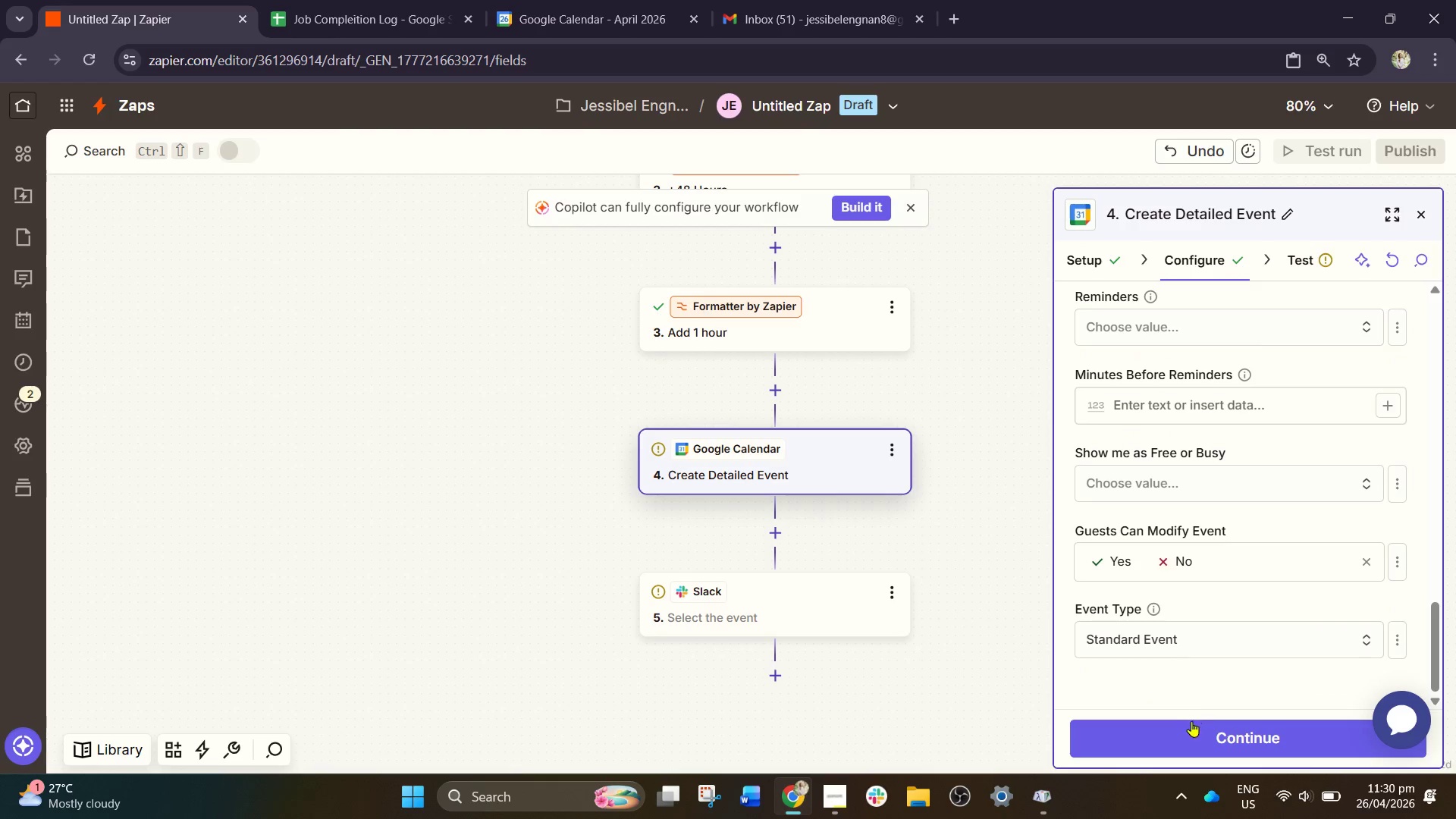 
left_click([1188, 734])
 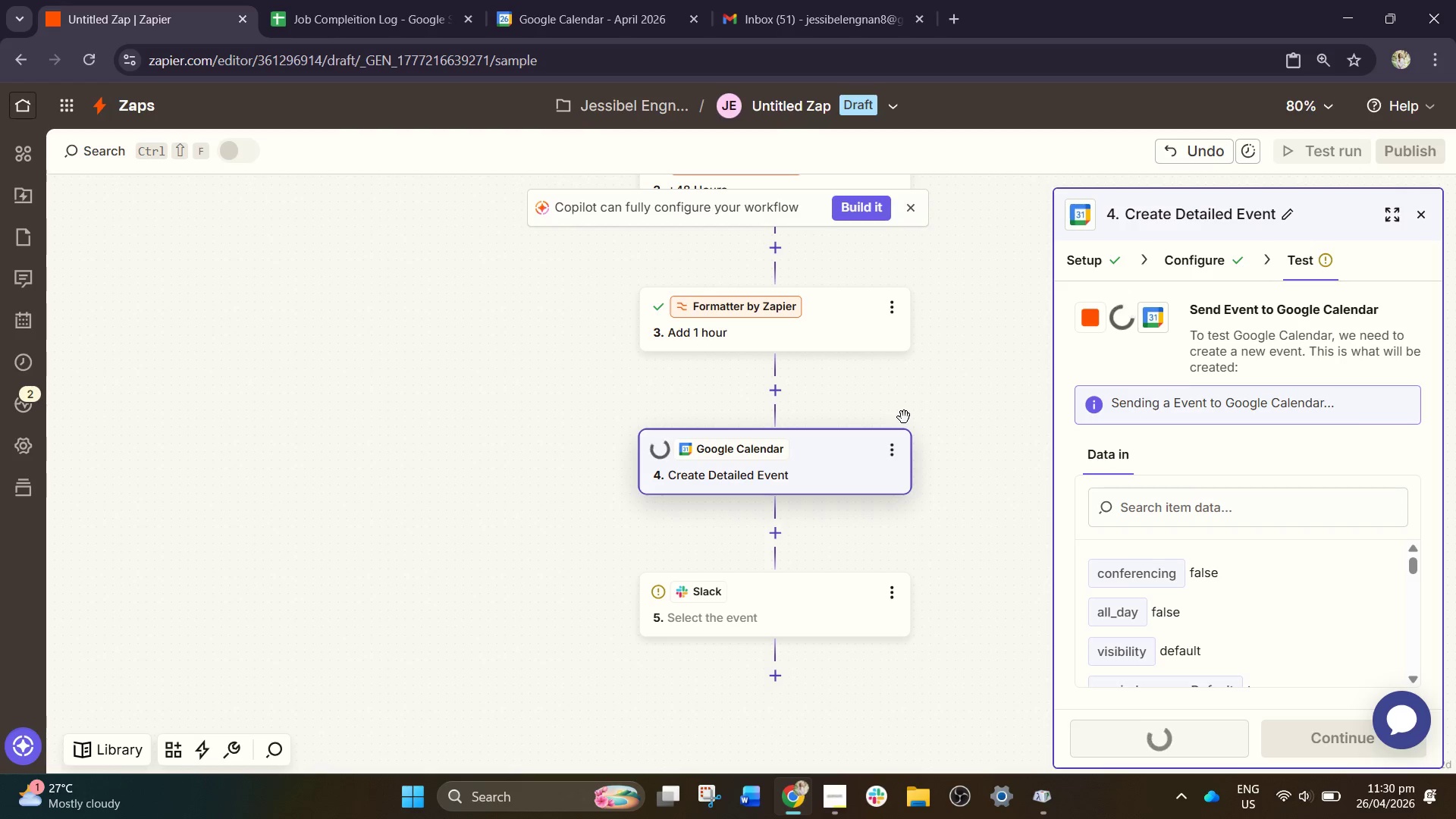 
left_click([571, 0])
 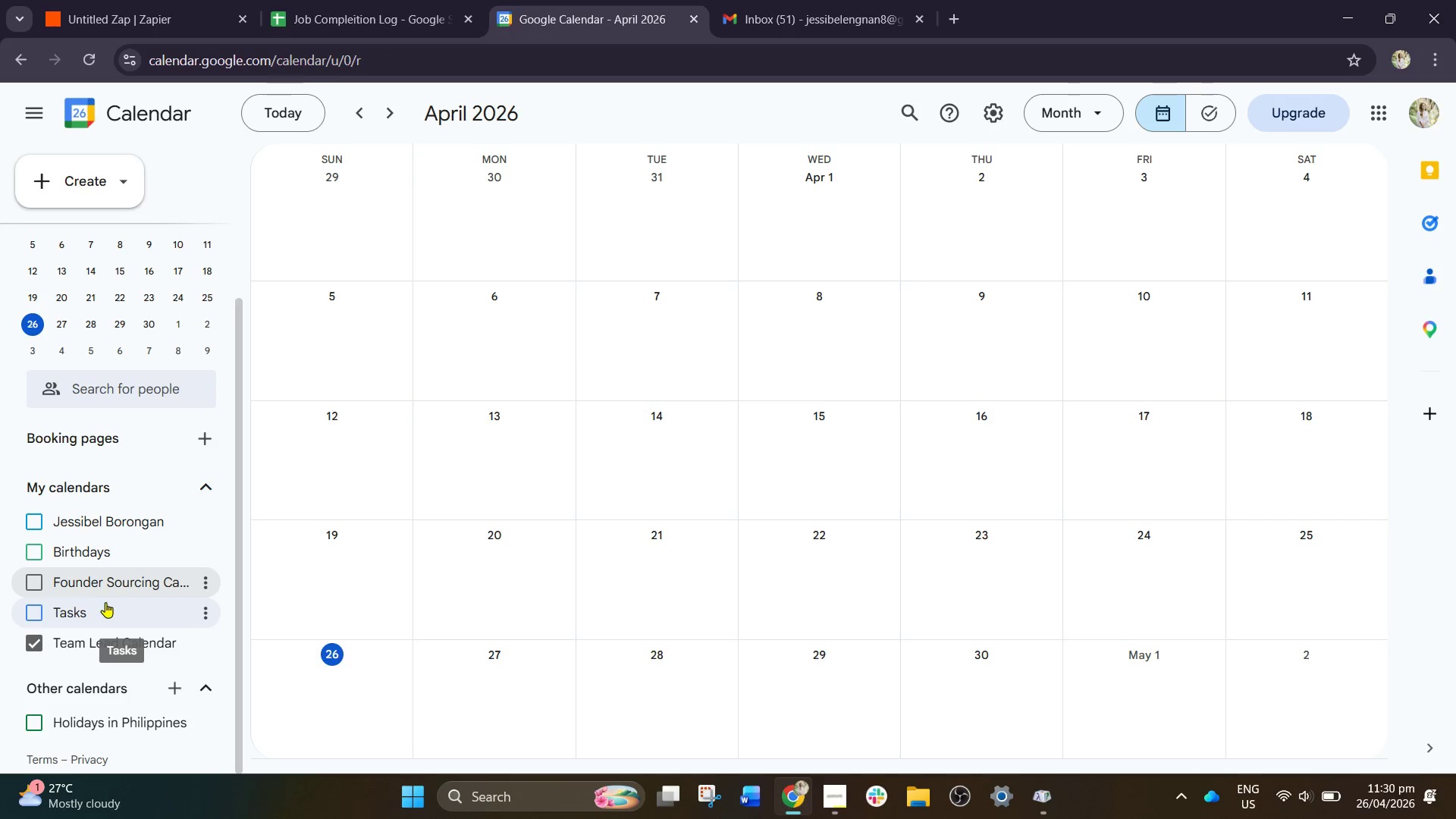 
left_click([105, 642])
 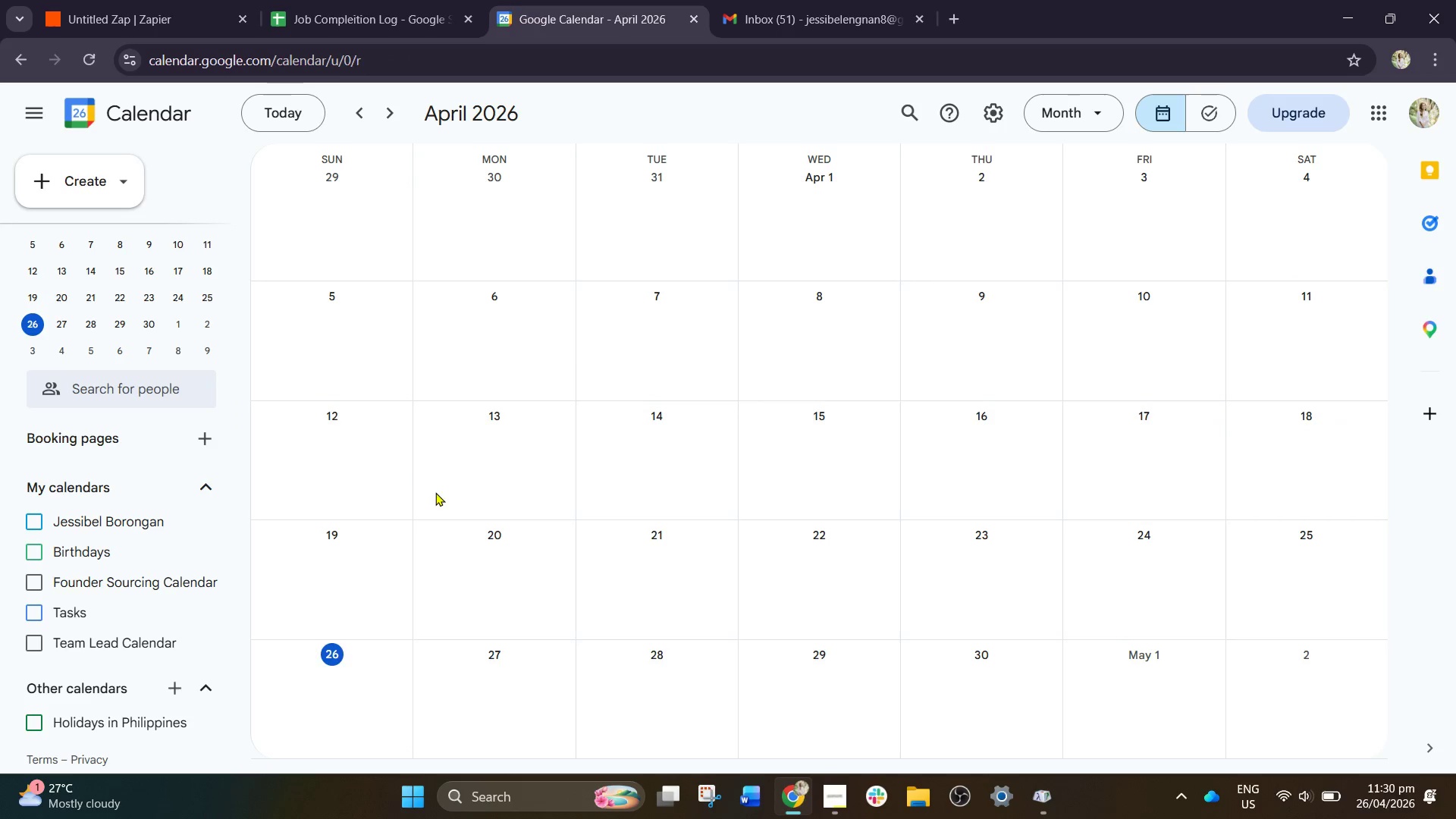 
scroll: coordinate [335, 479], scroll_direction: down, amount: 6.0
 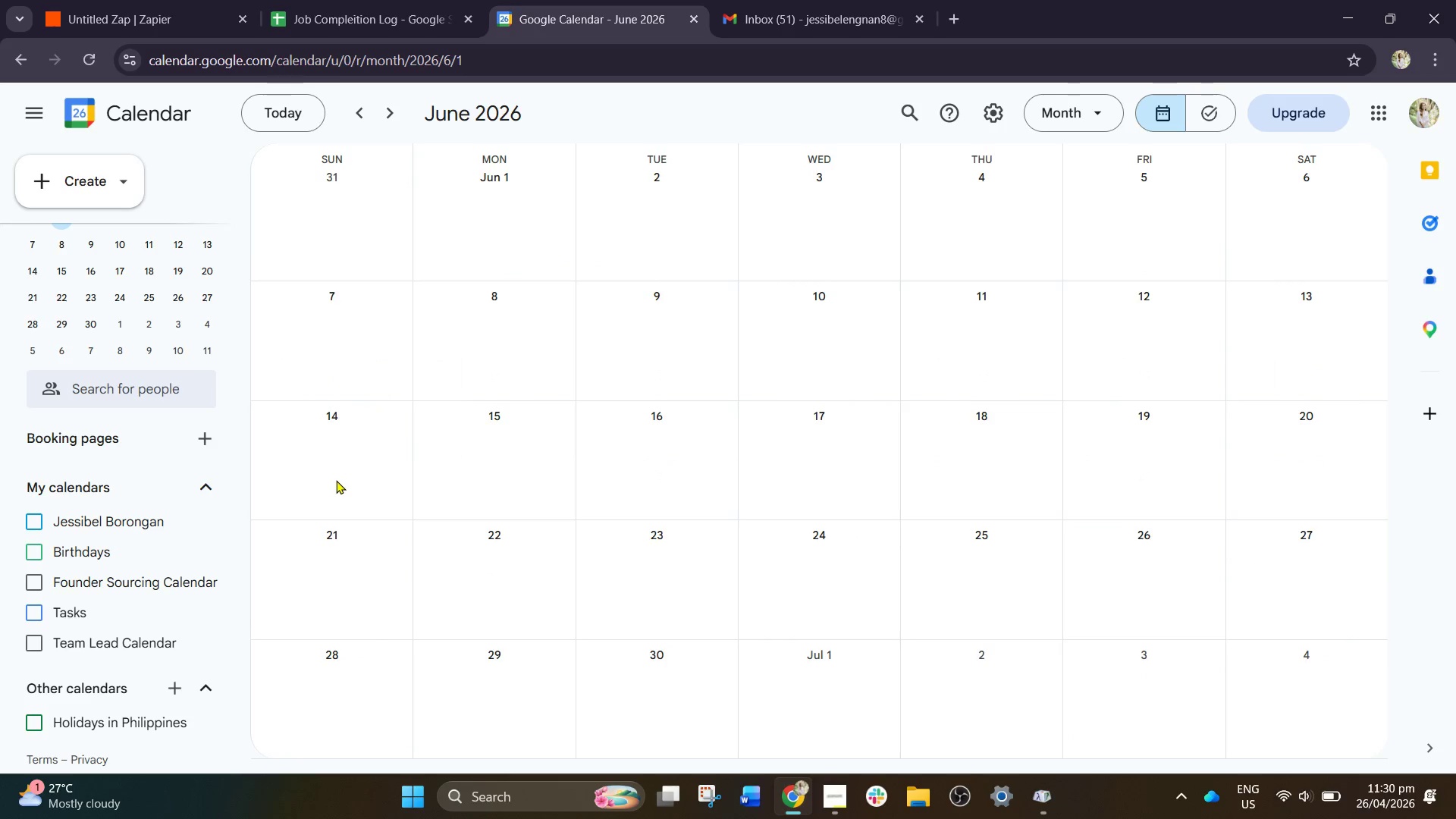 
scroll: coordinate [339, 474], scroll_direction: up, amount: 11.0
 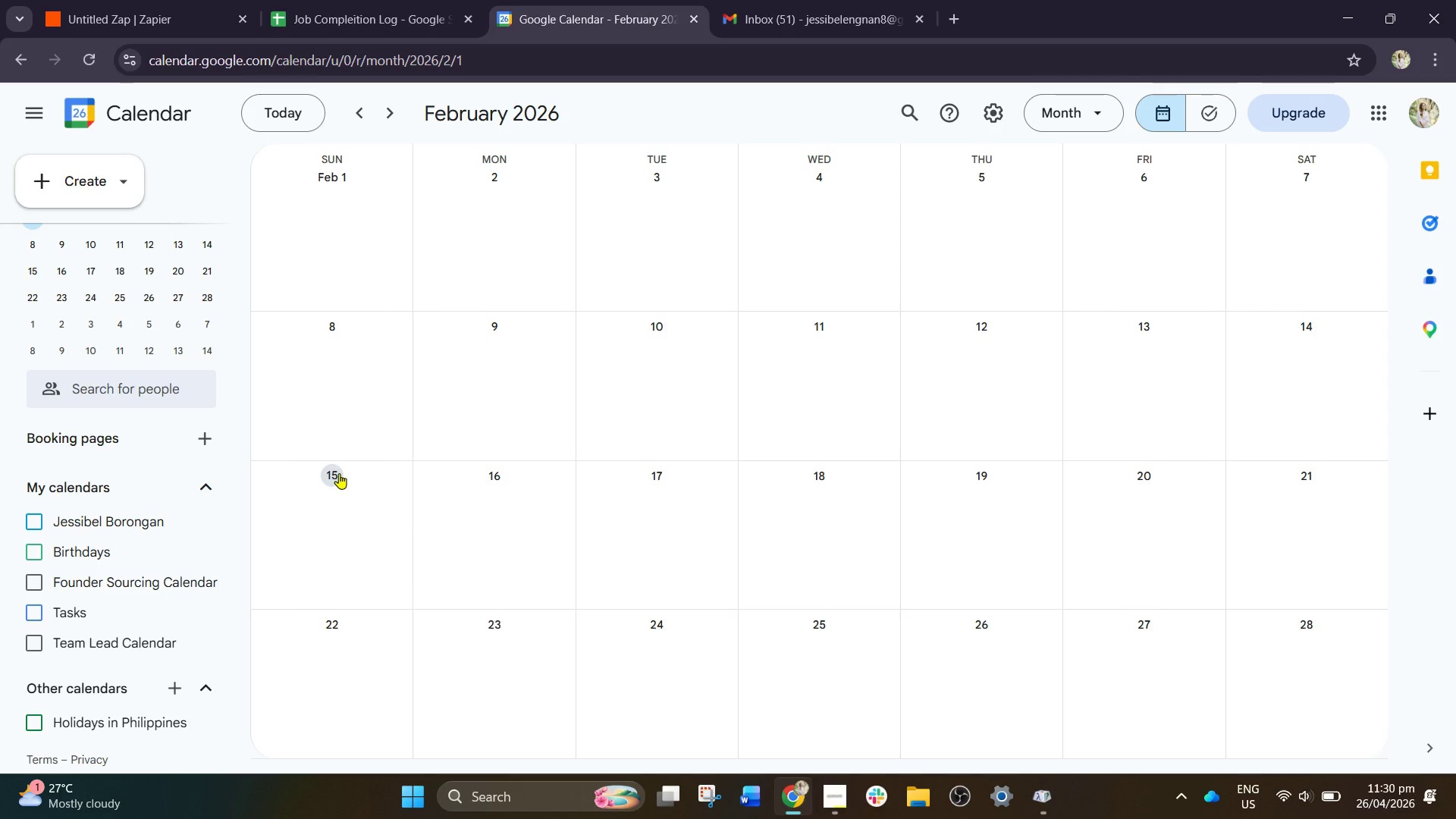 
scroll: coordinate [343, 468], scroll_direction: down, amount: 8.0
 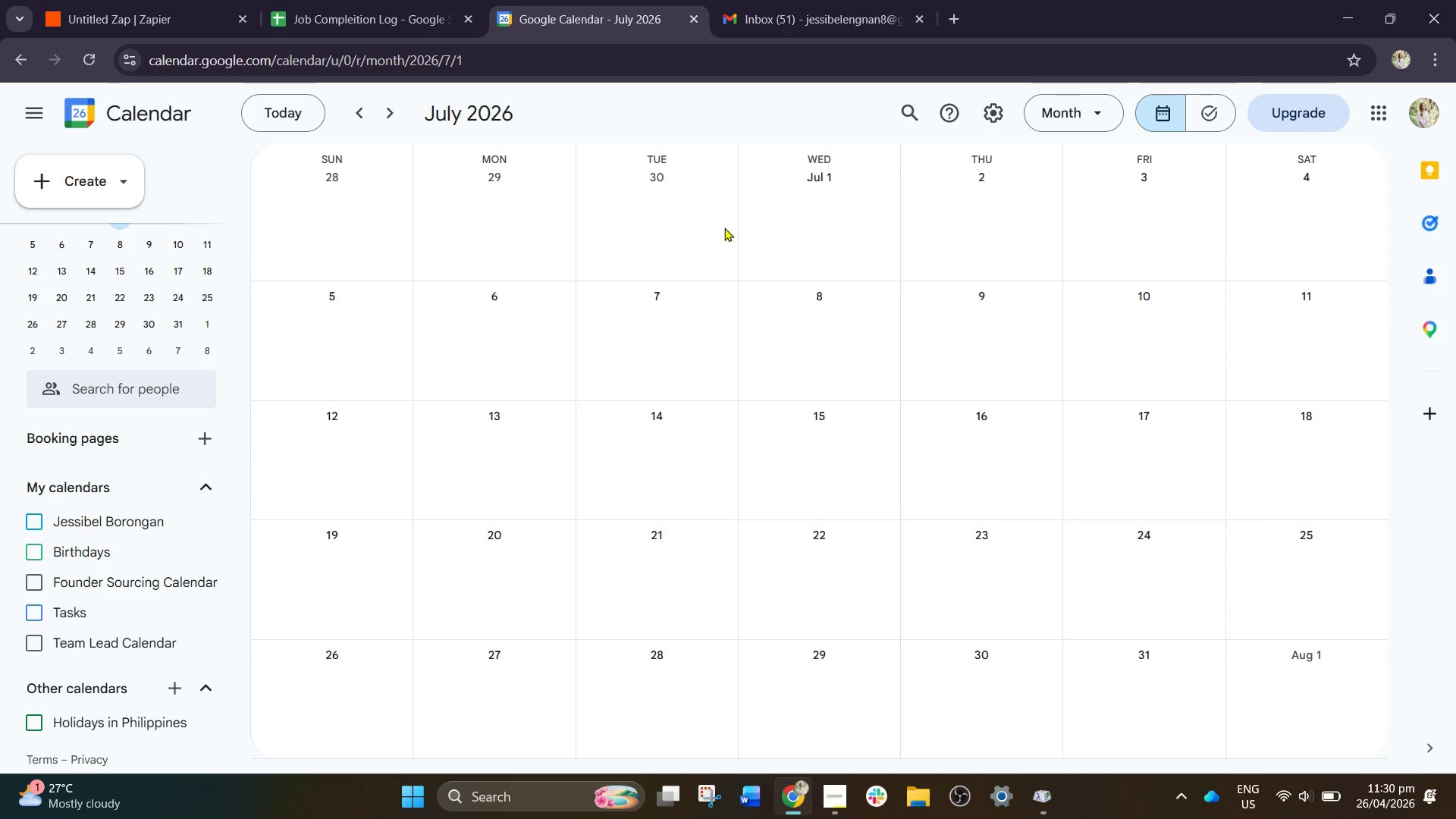 
scroll: coordinate [435, 234], scroll_direction: up, amount: 4.0
 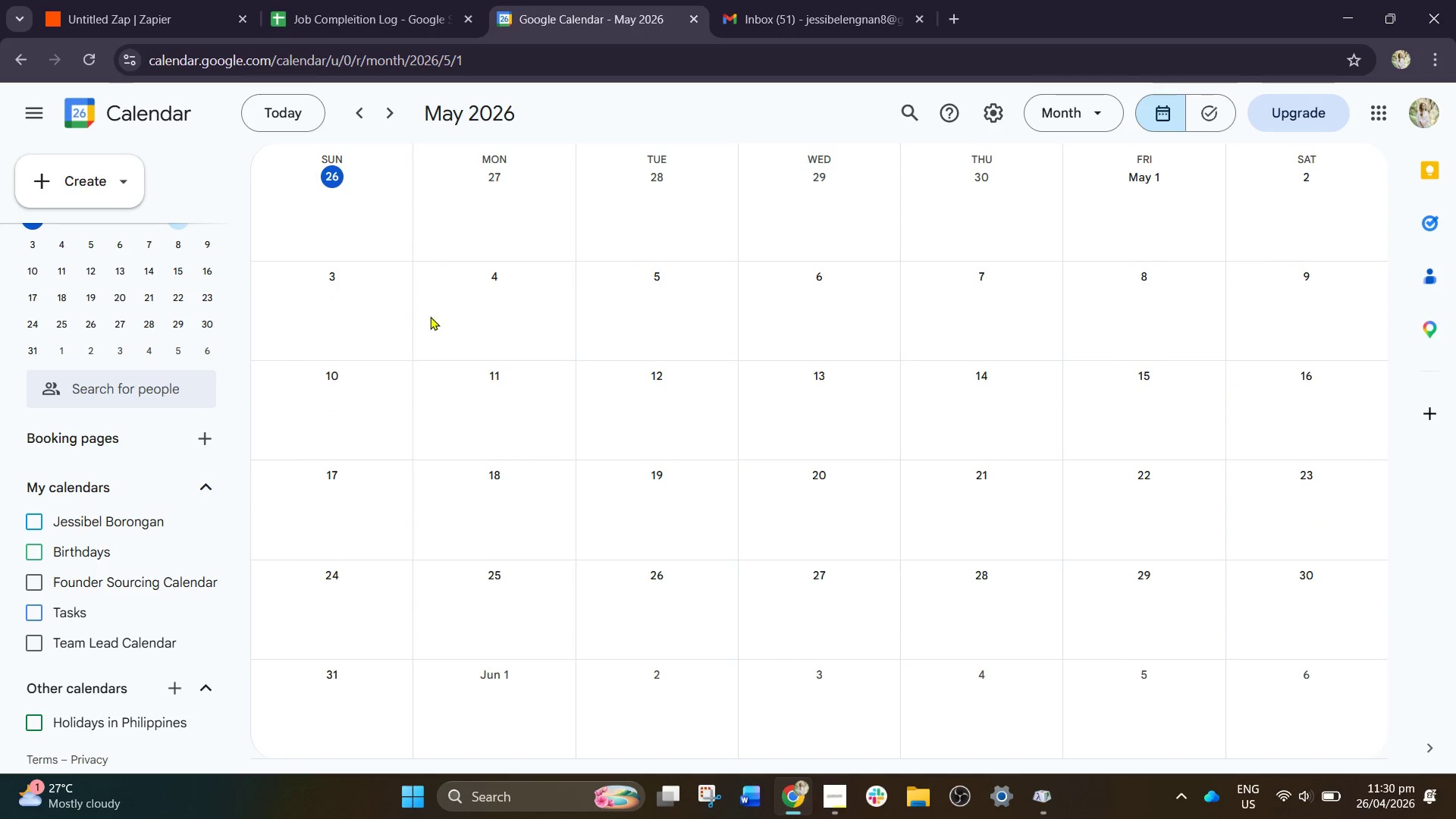 
scroll: coordinate [436, 328], scroll_direction: none, amount: 0.0
 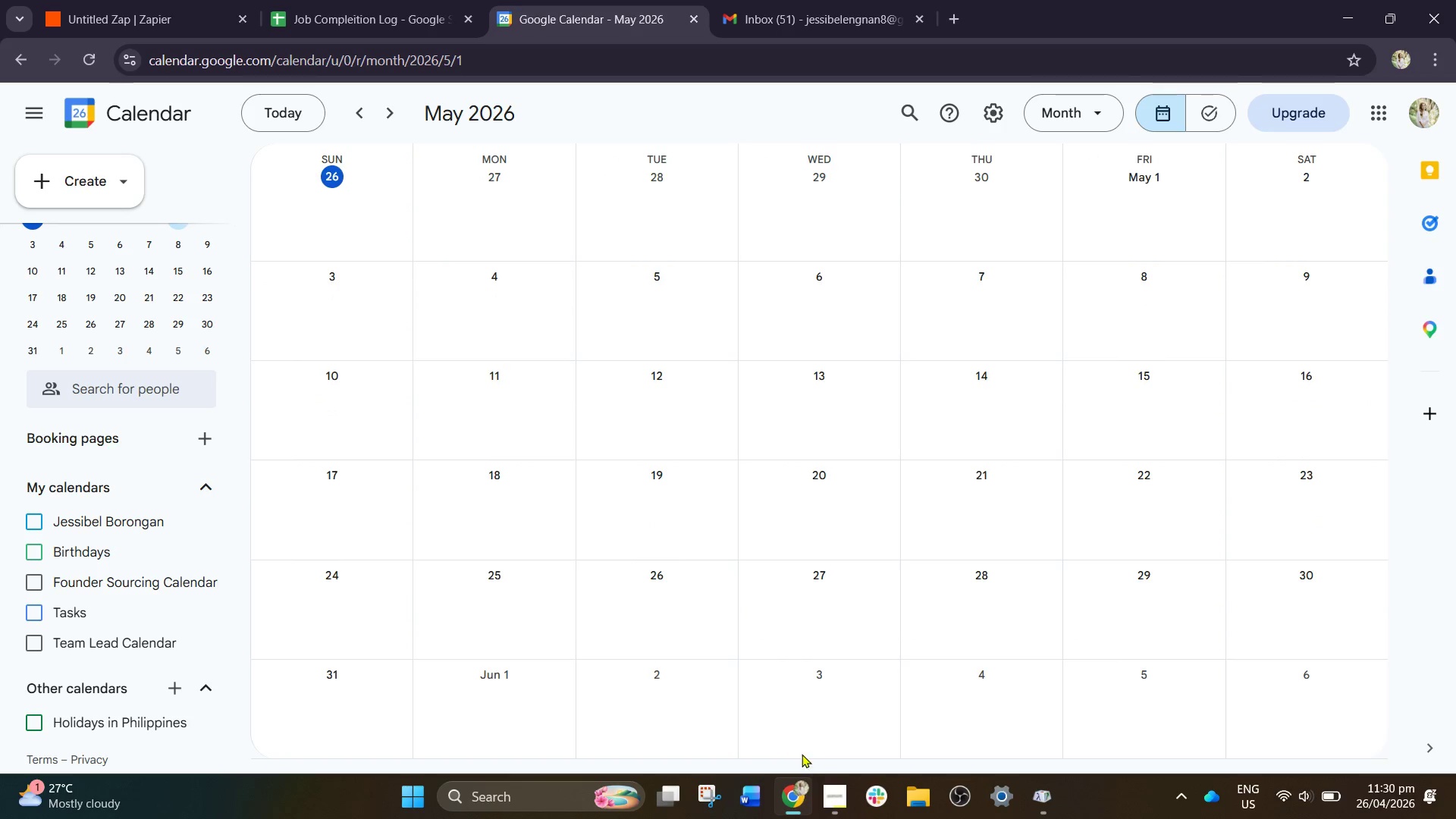 
left_click([791, 802])